 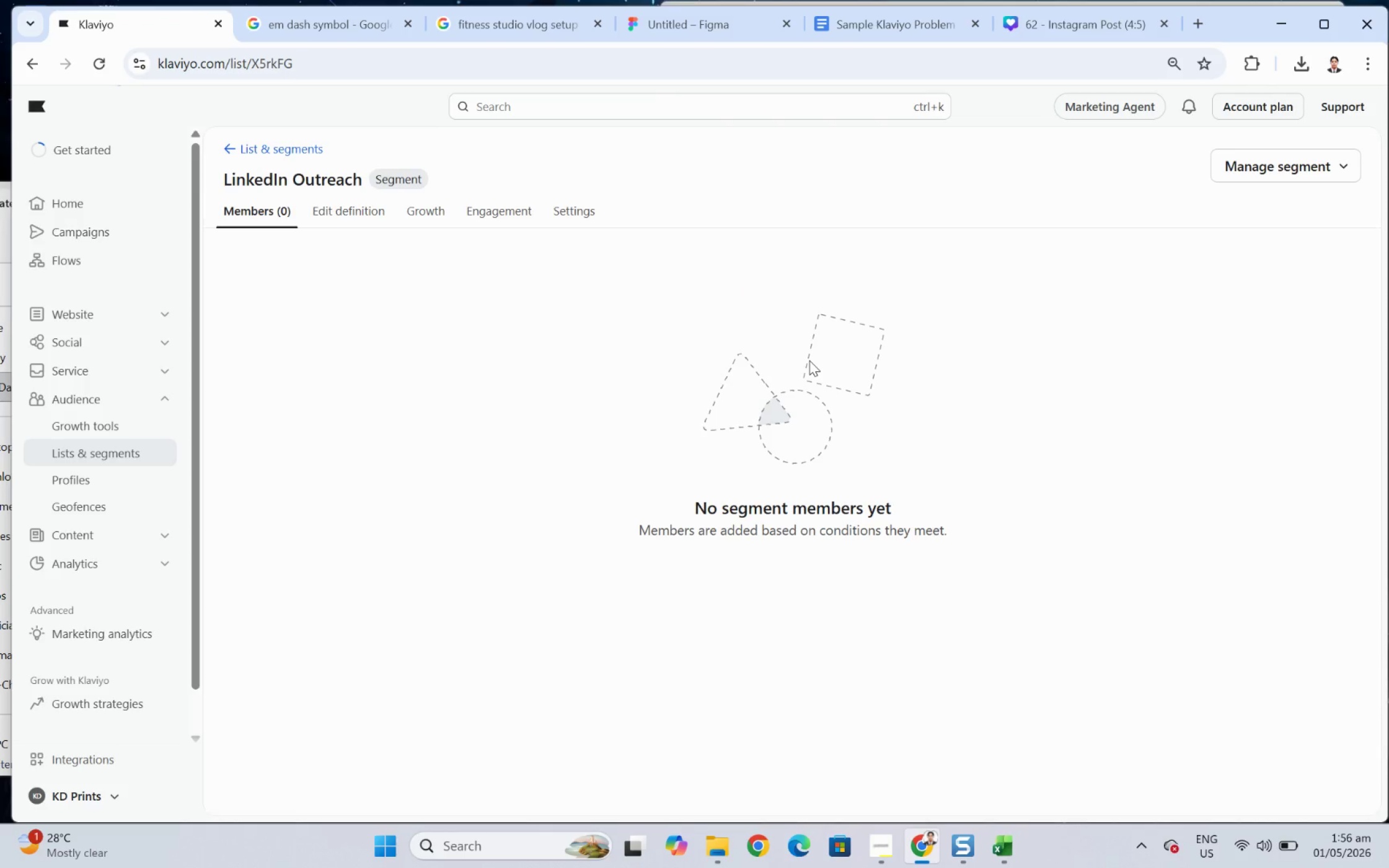 
left_click([1008, 846])
 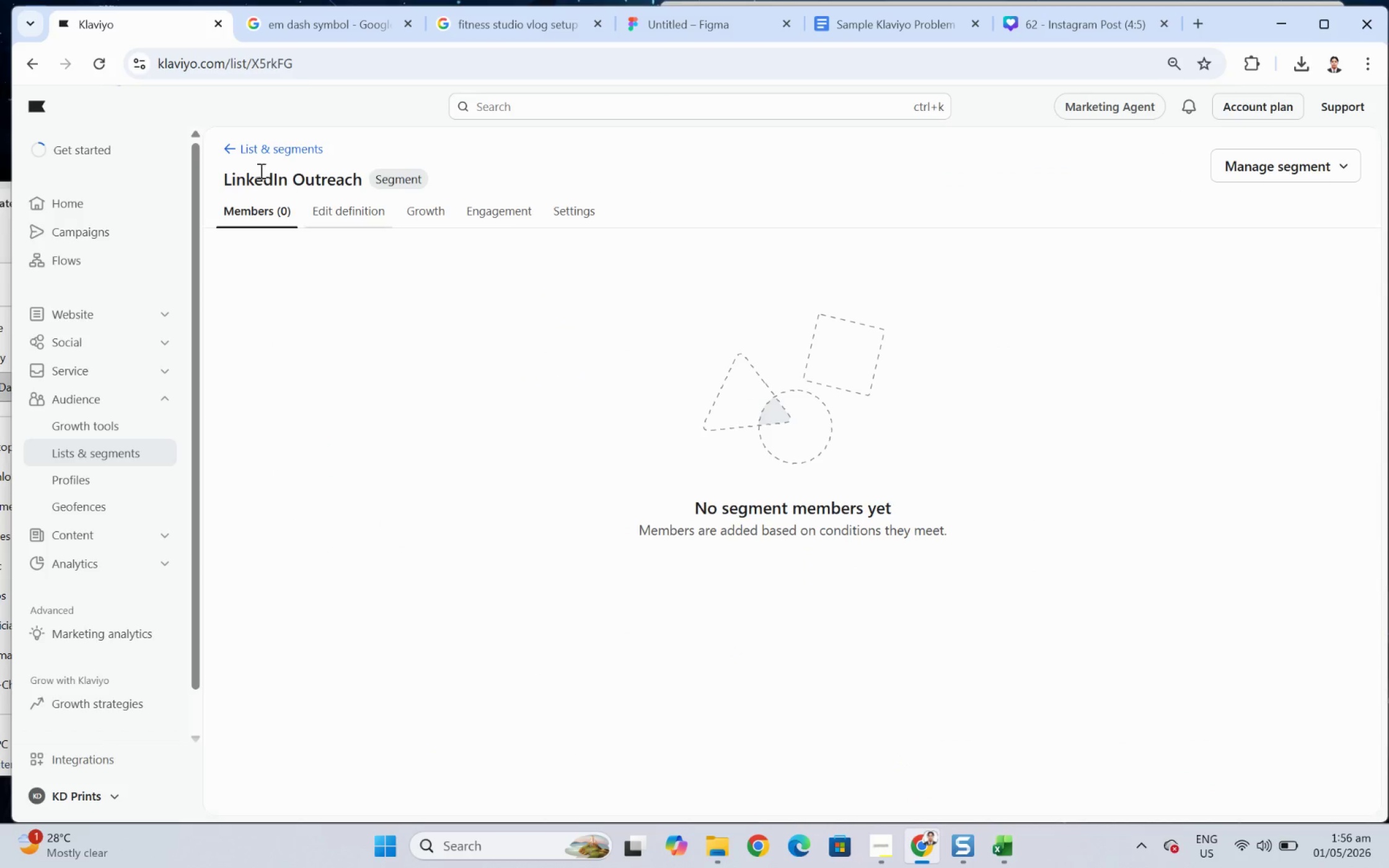 
left_click([240, 153])
 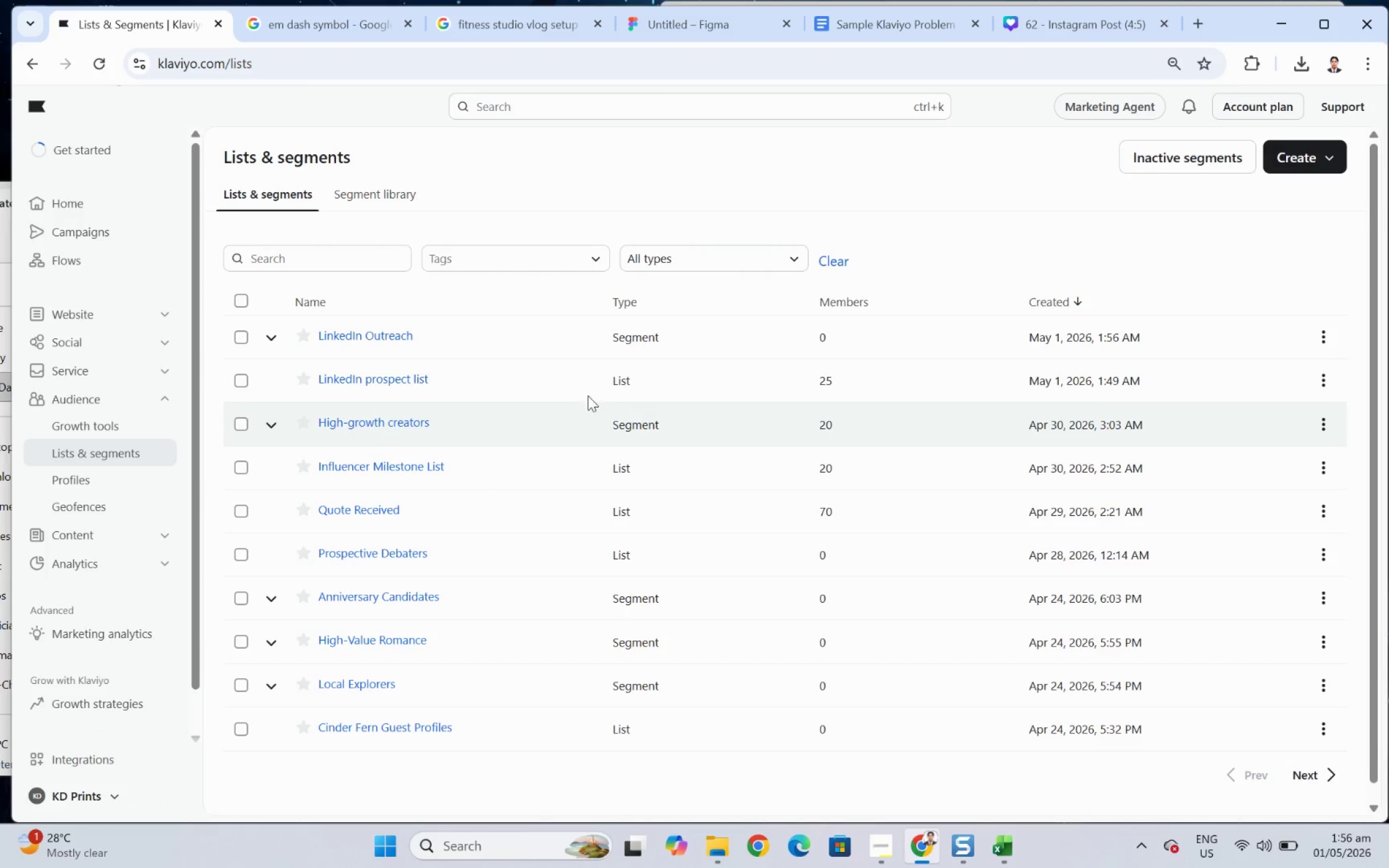 
left_click([402, 380])
 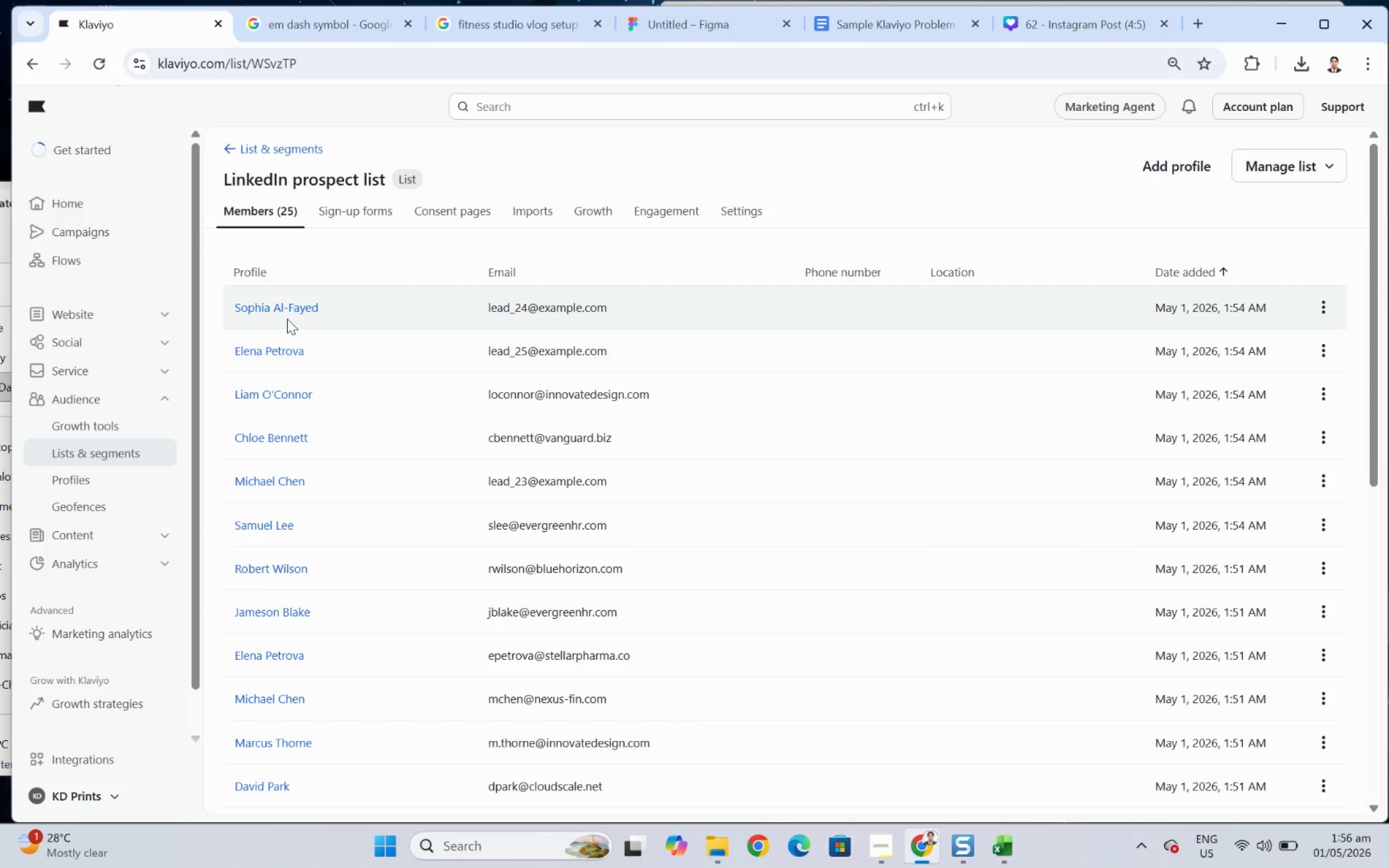 
double_click([285, 312])
 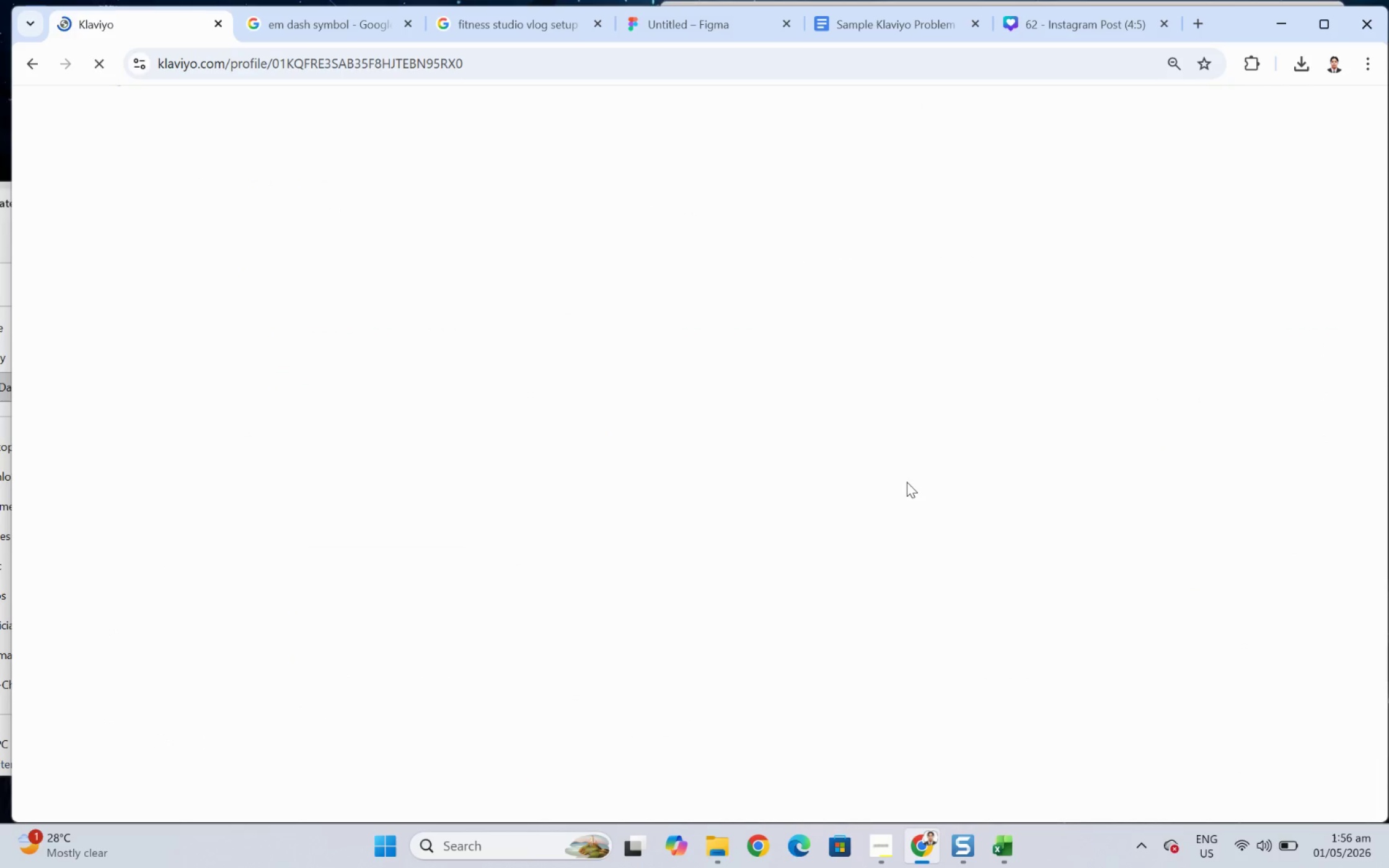 
scroll: coordinate [544, 541], scroll_direction: down, amount: 18.0
 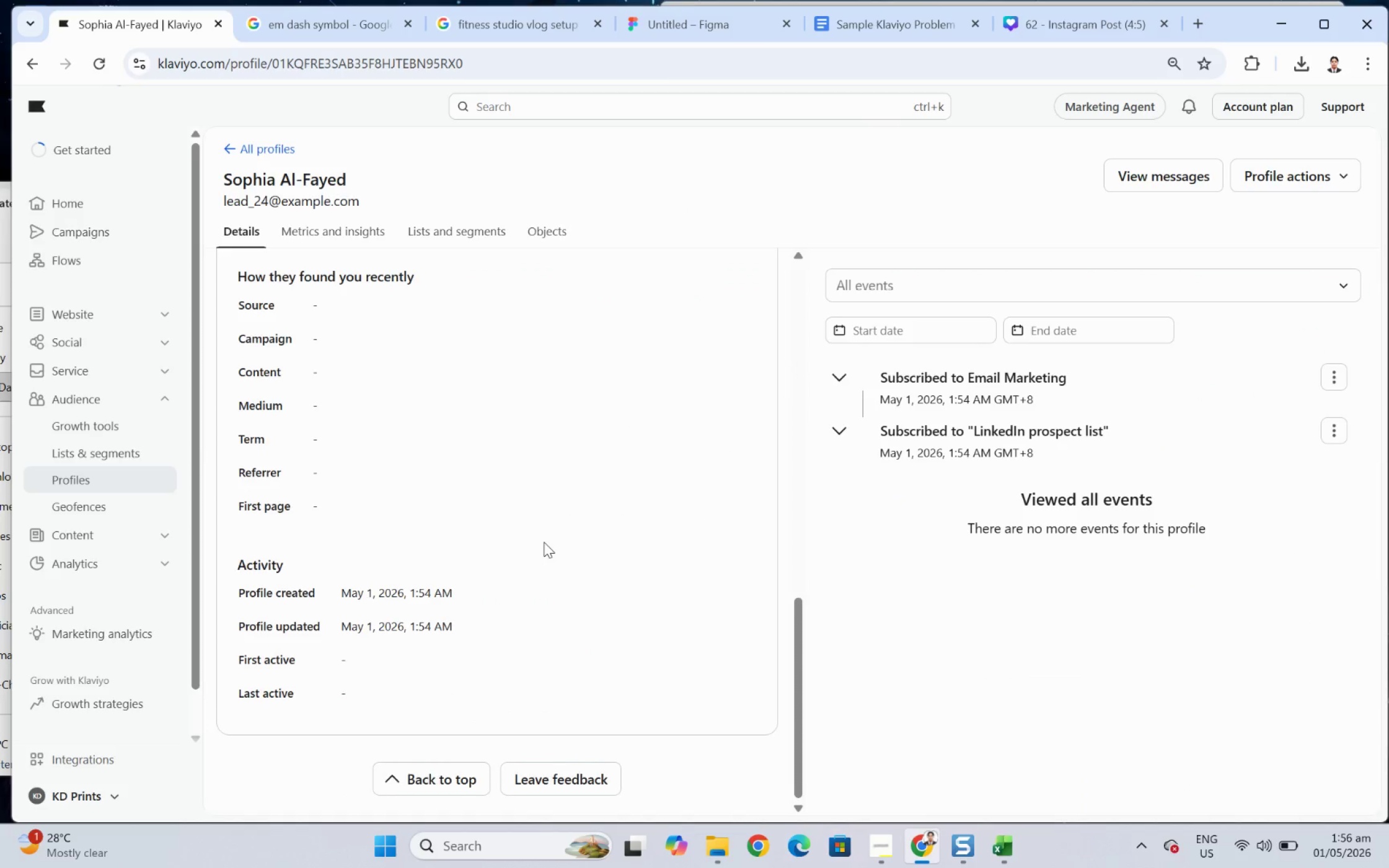 
scroll: coordinate [544, 541], scroll_direction: up, amount: 9.0
 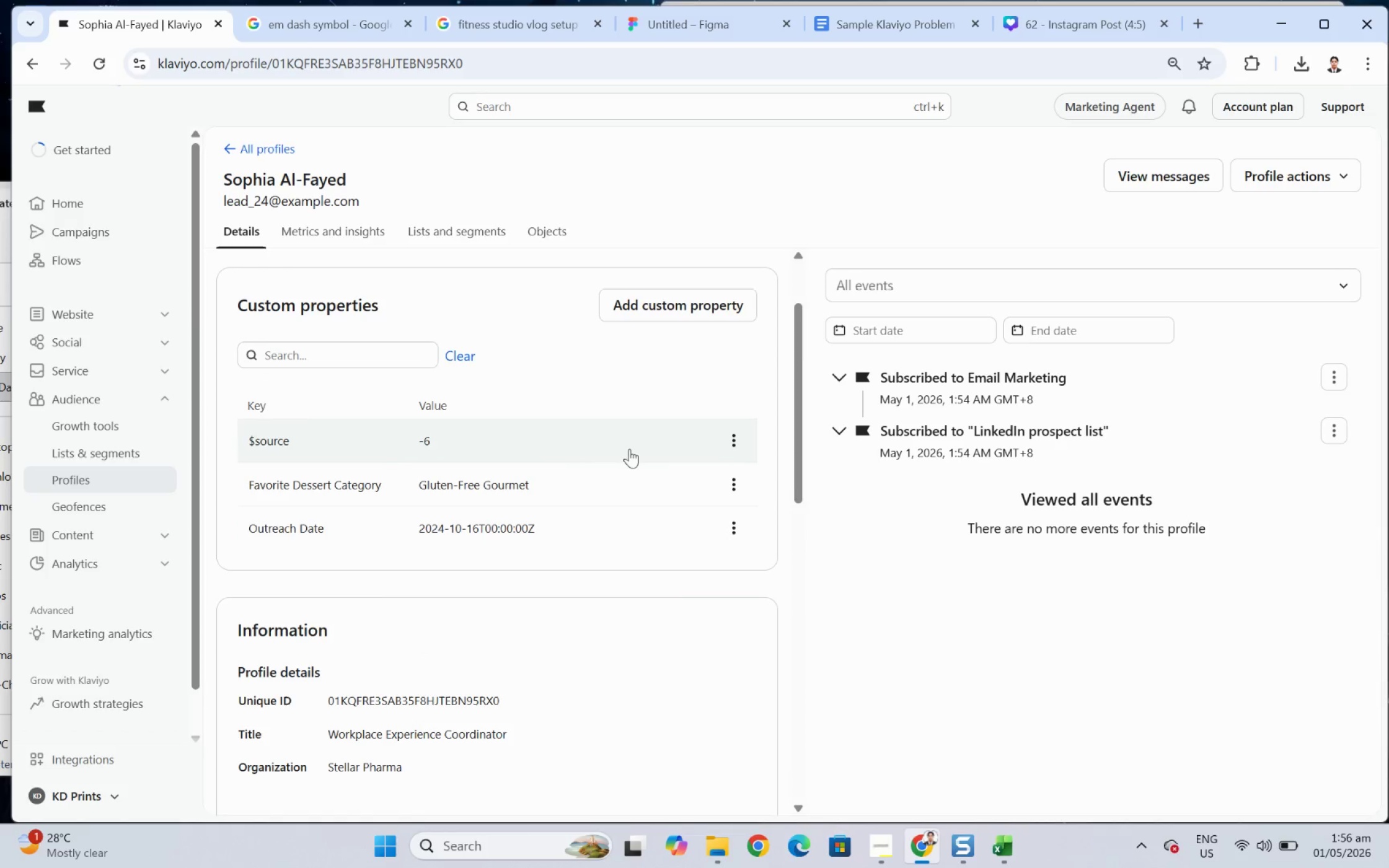 
left_click([736, 449])
 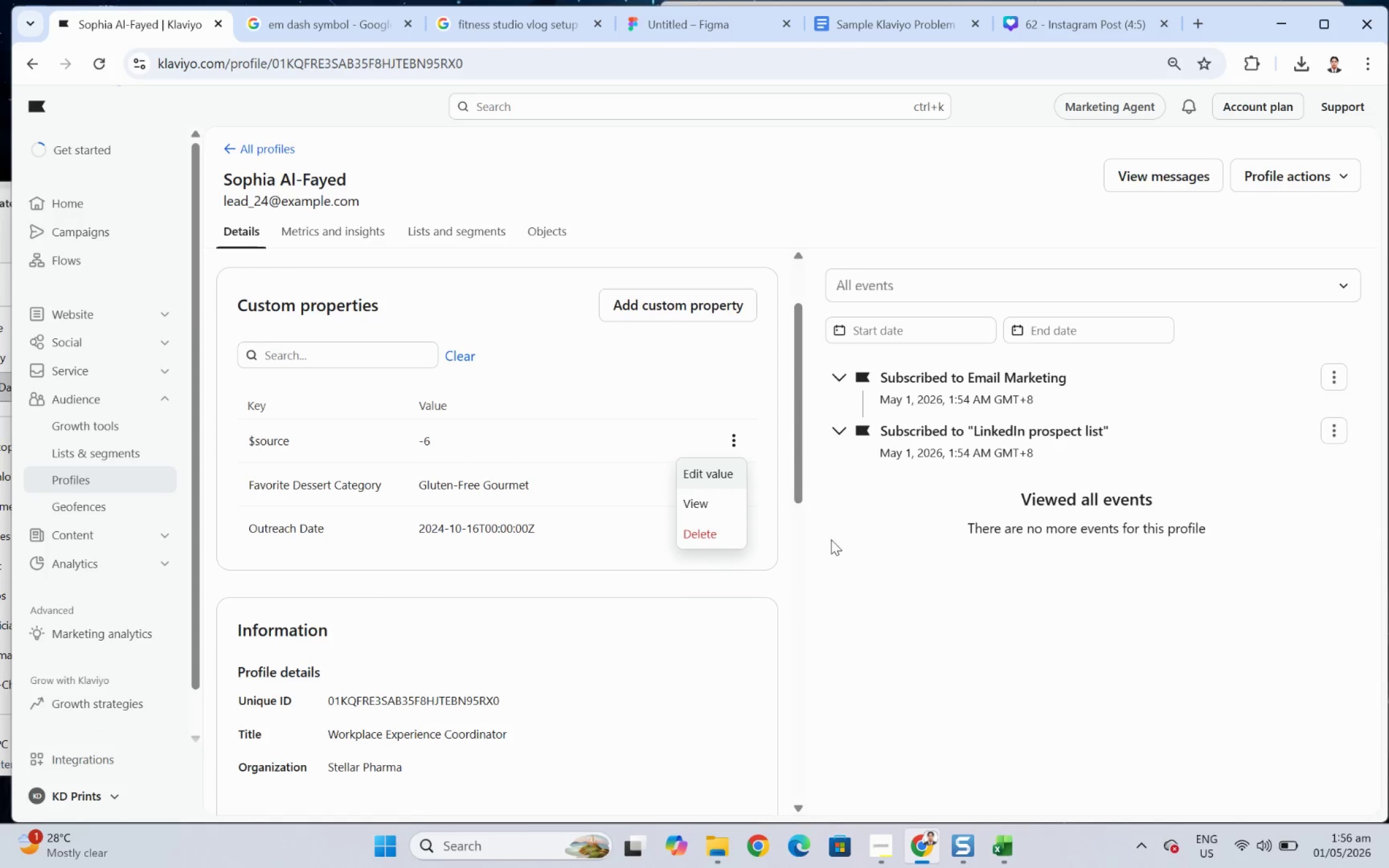 
wait(6.44)
 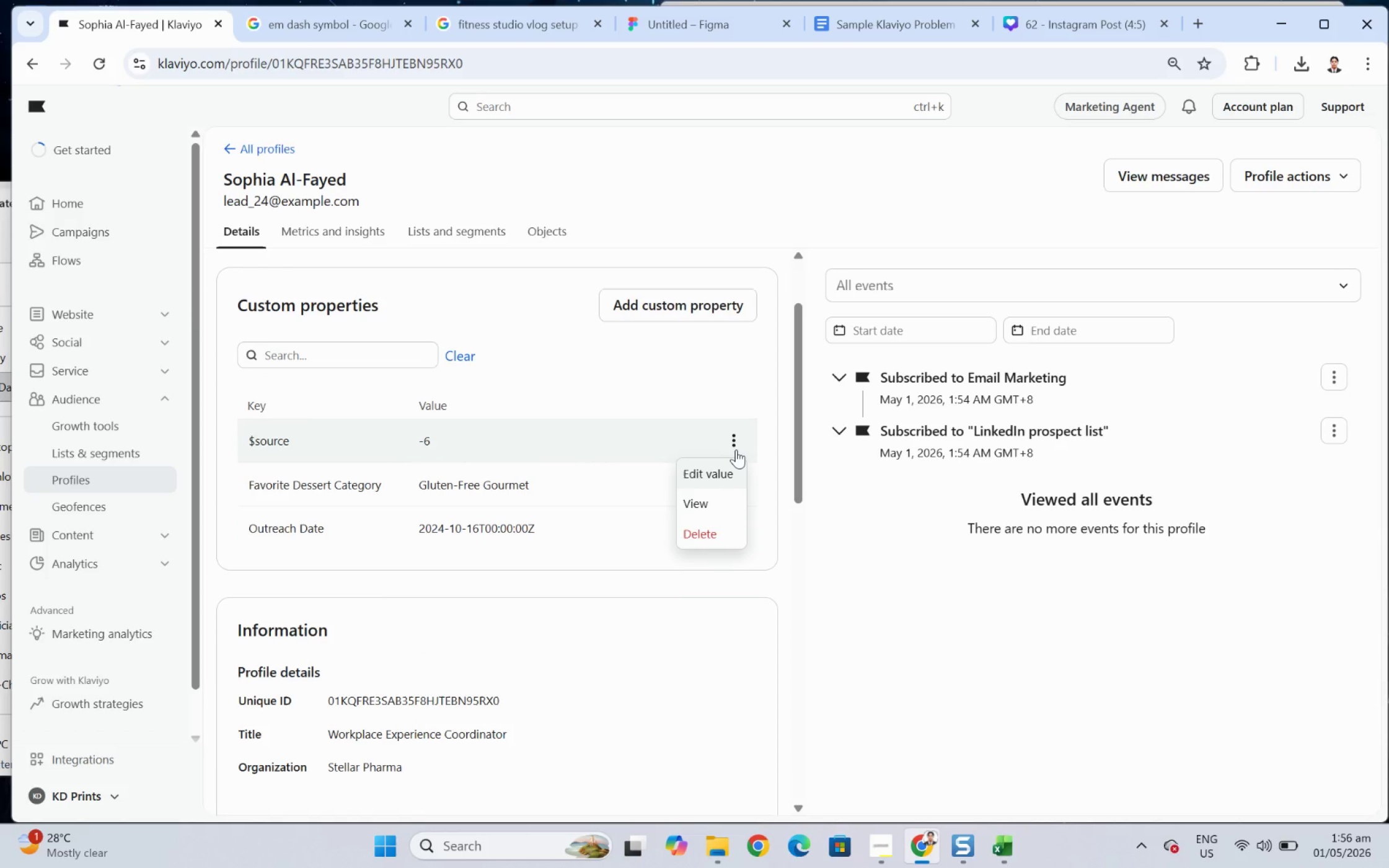 
left_click([1003, 854])
 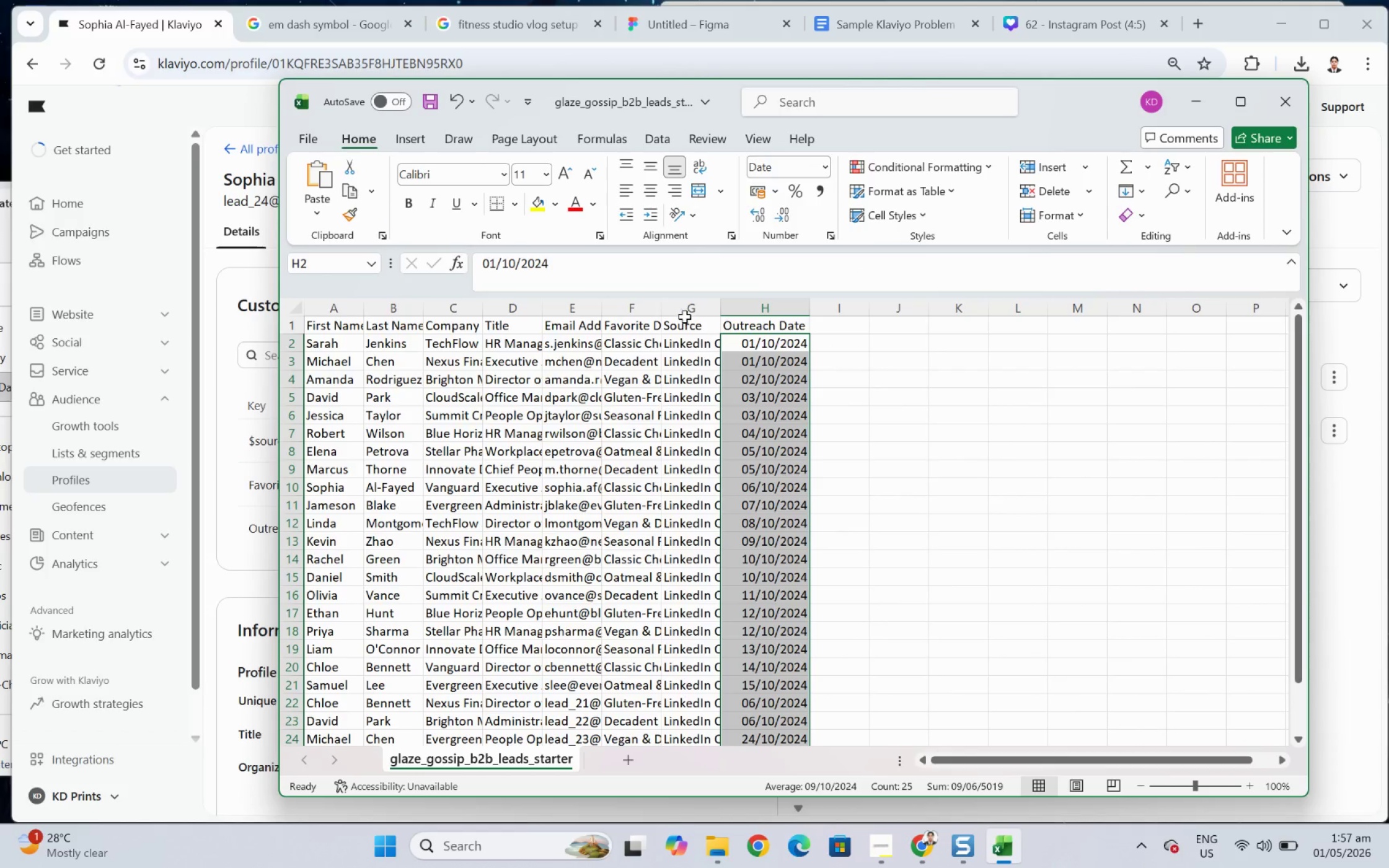 
double_click([665, 307])
 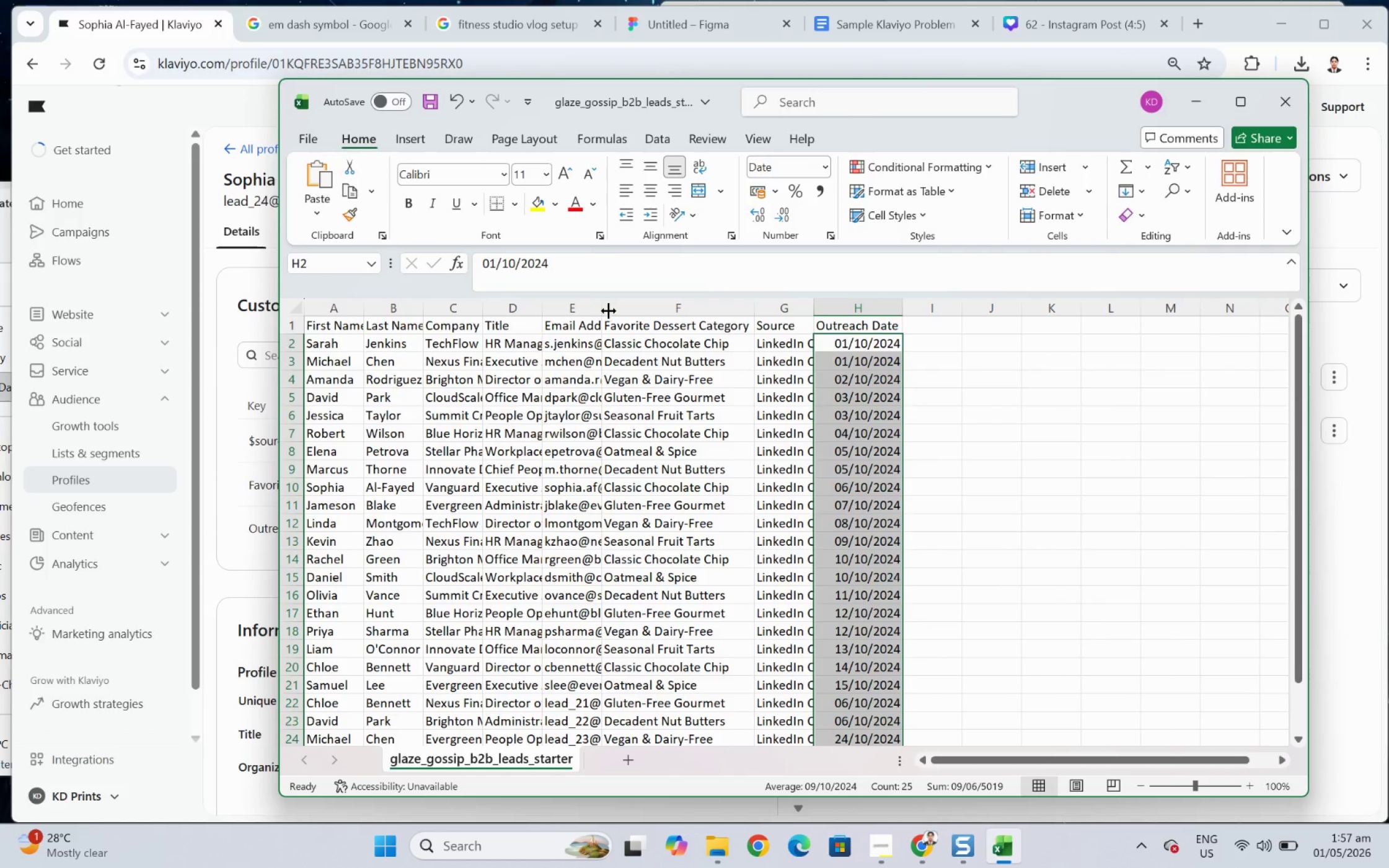 
double_click([608, 310])
 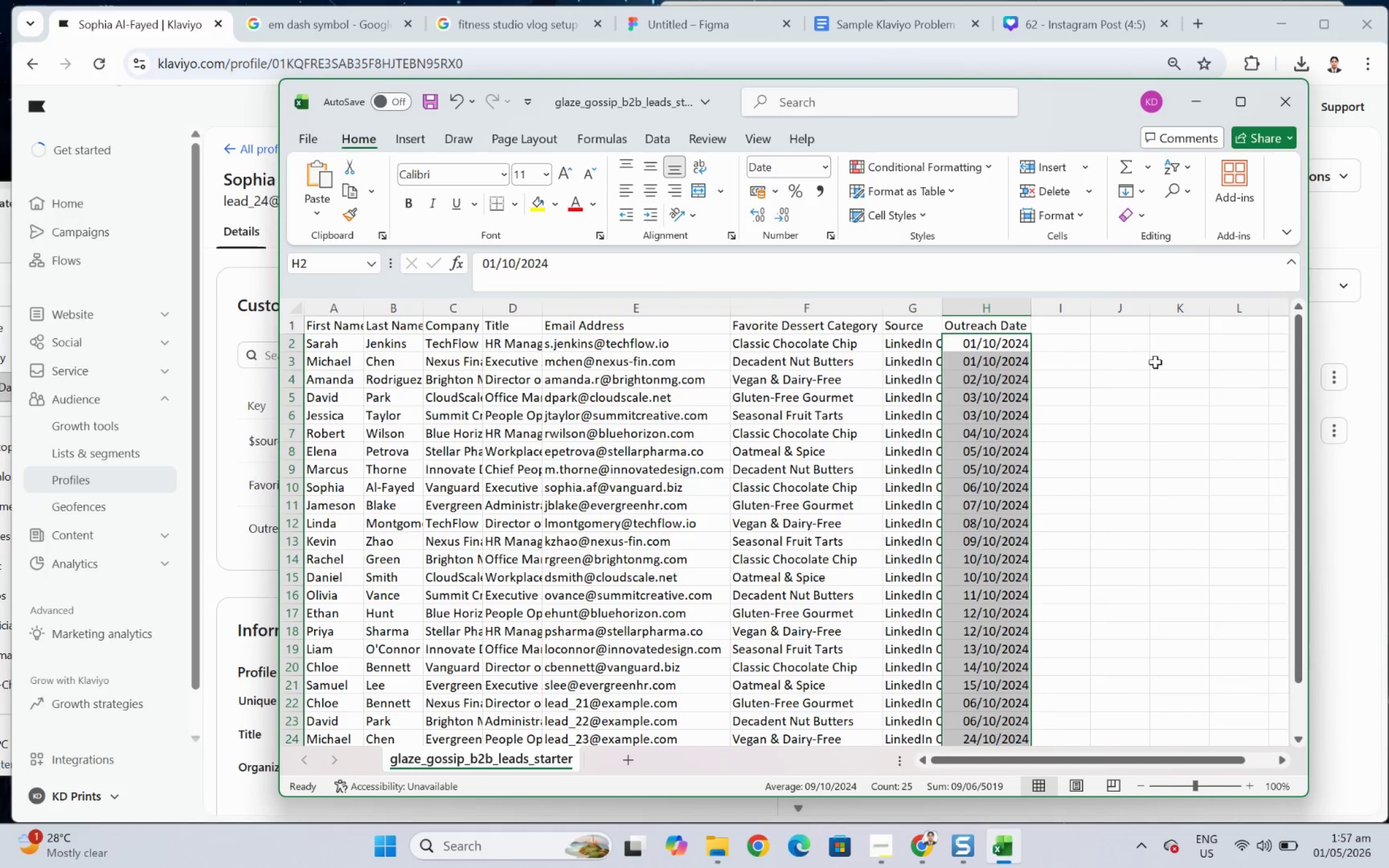 
left_click([1176, 377])
 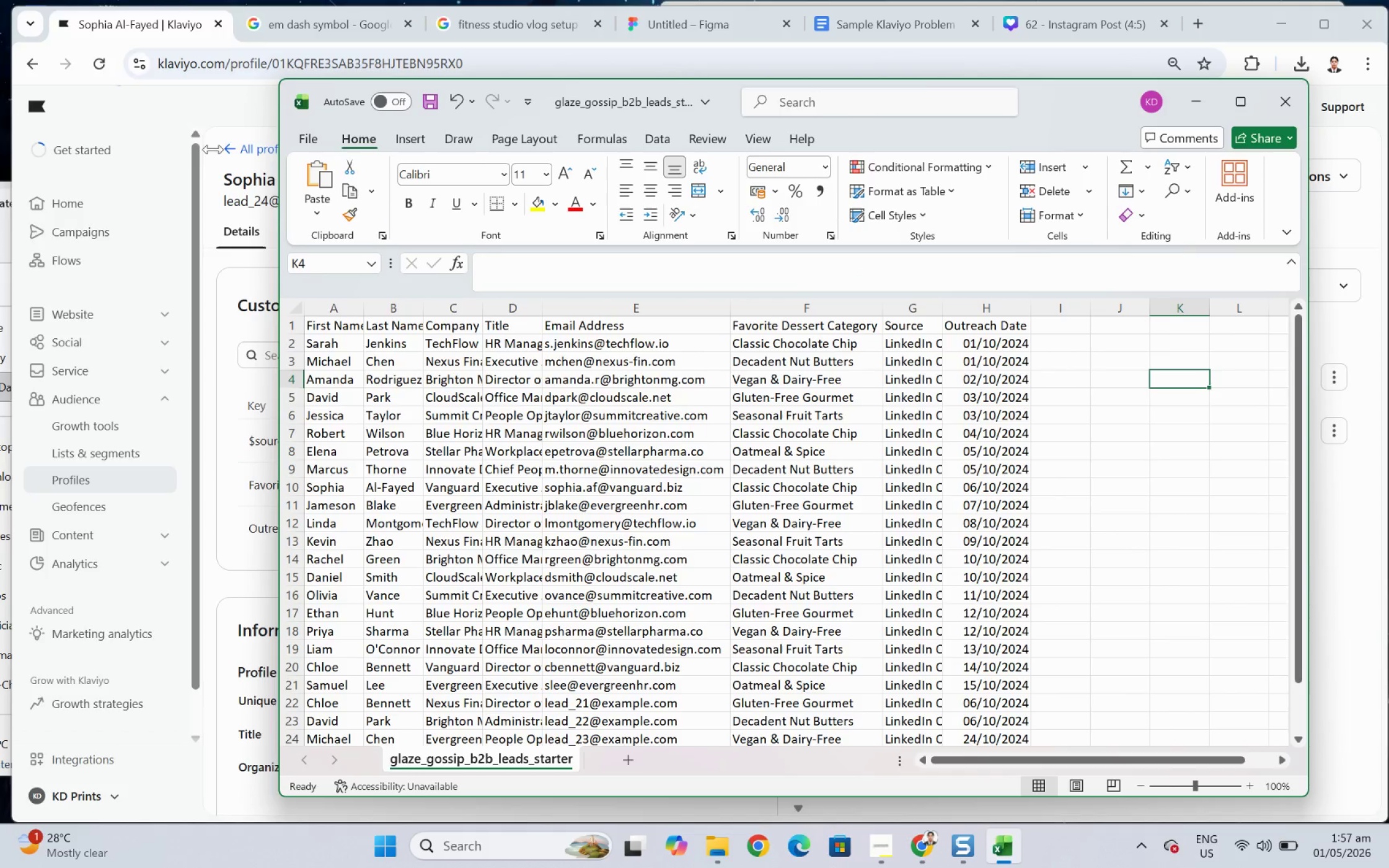 
left_click([231, 150])
 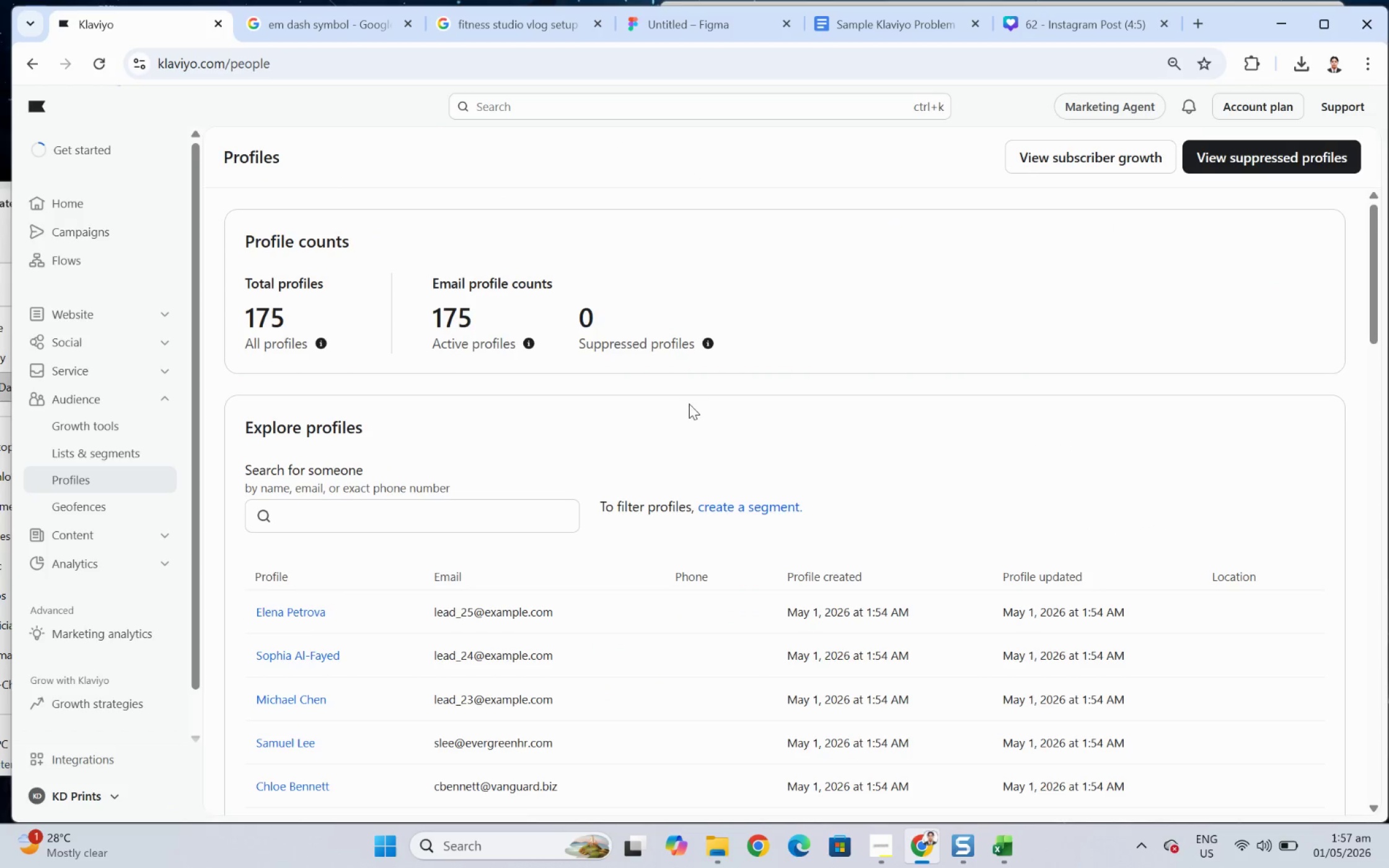 
scroll: coordinate [906, 467], scroll_direction: down, amount: 3.0
 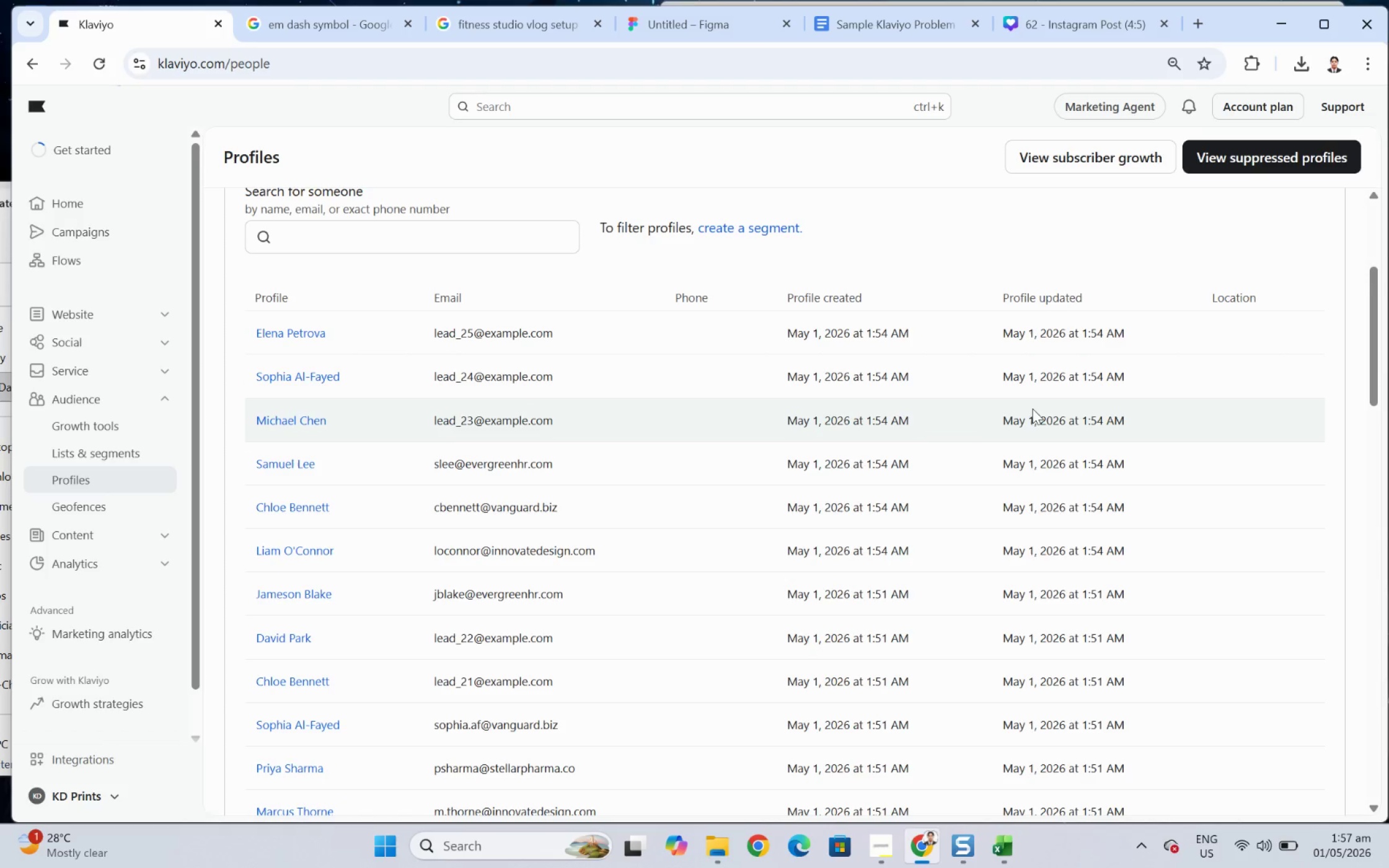 
wait(10.19)
 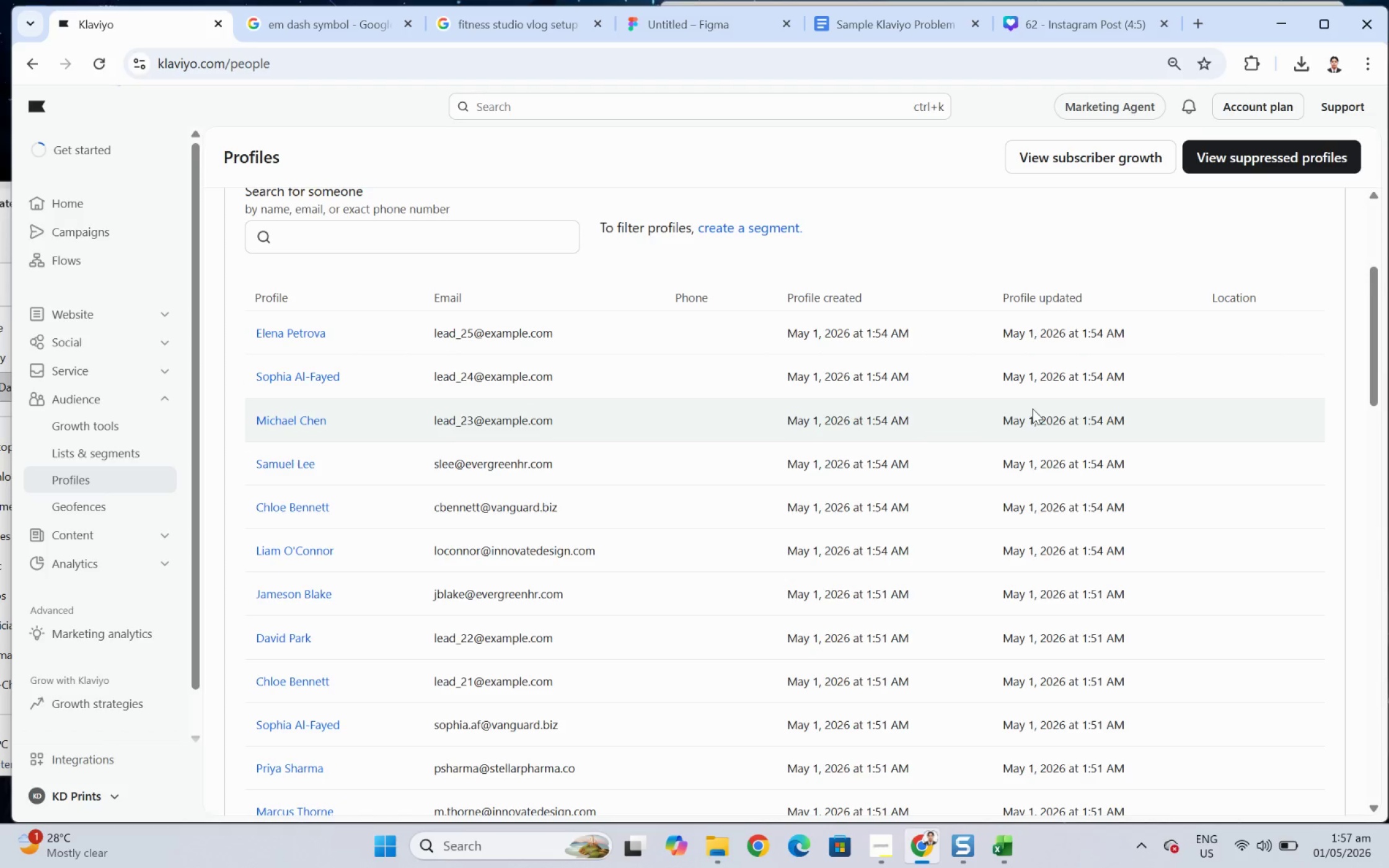 
left_click([225, 155])
 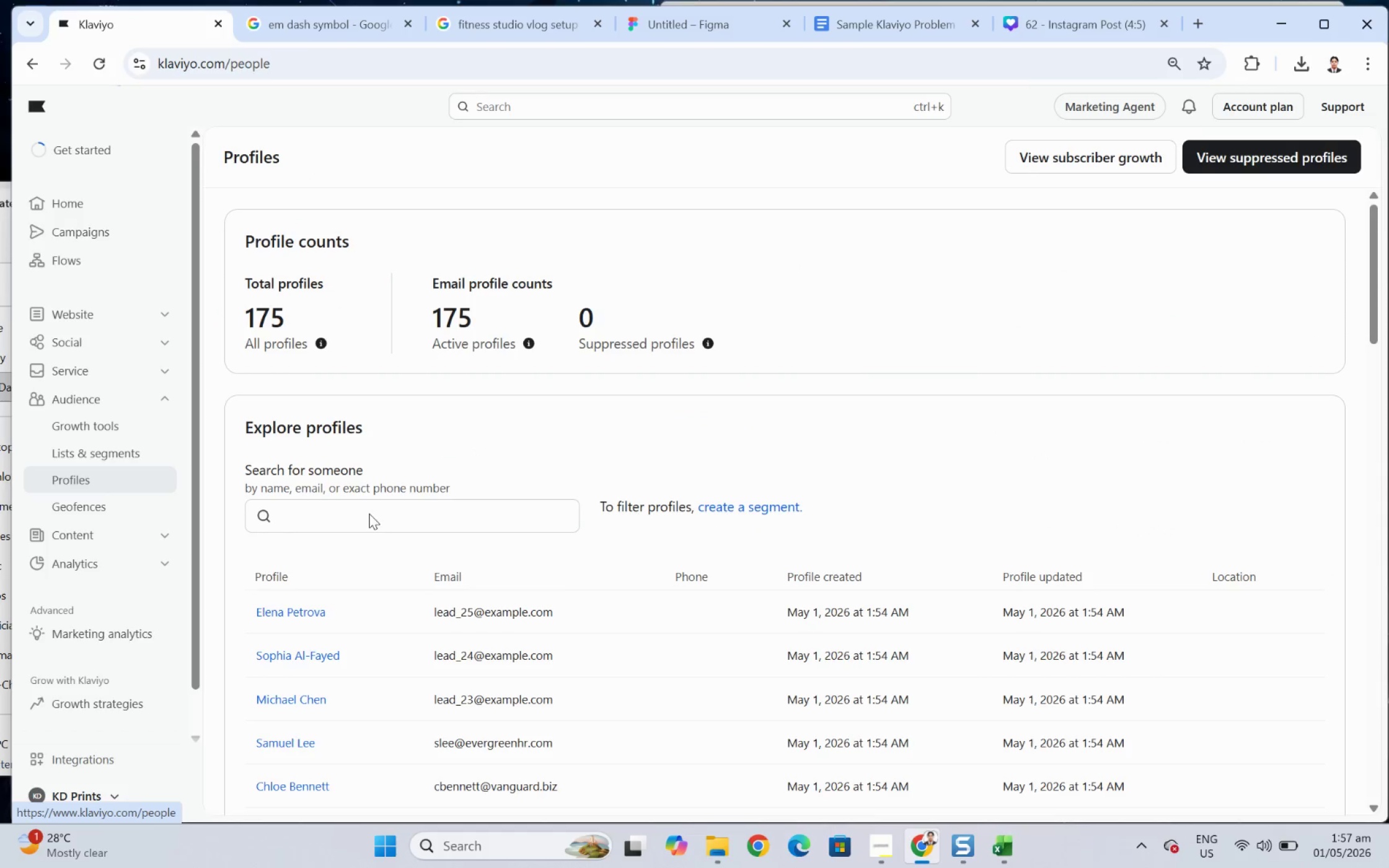 
scroll: coordinate [431, 549], scroll_direction: down, amount: 4.0
 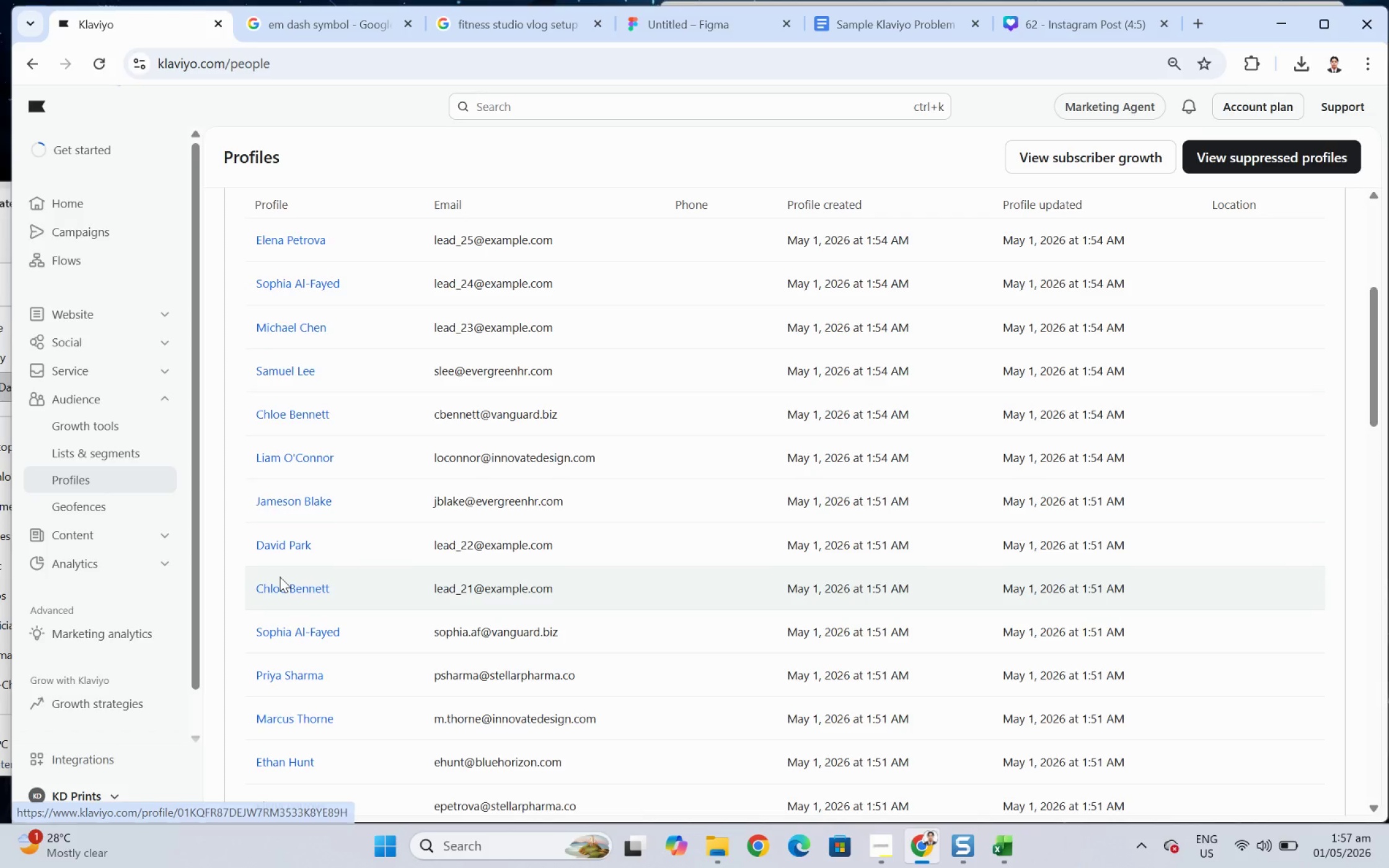 
left_click([283, 590])
 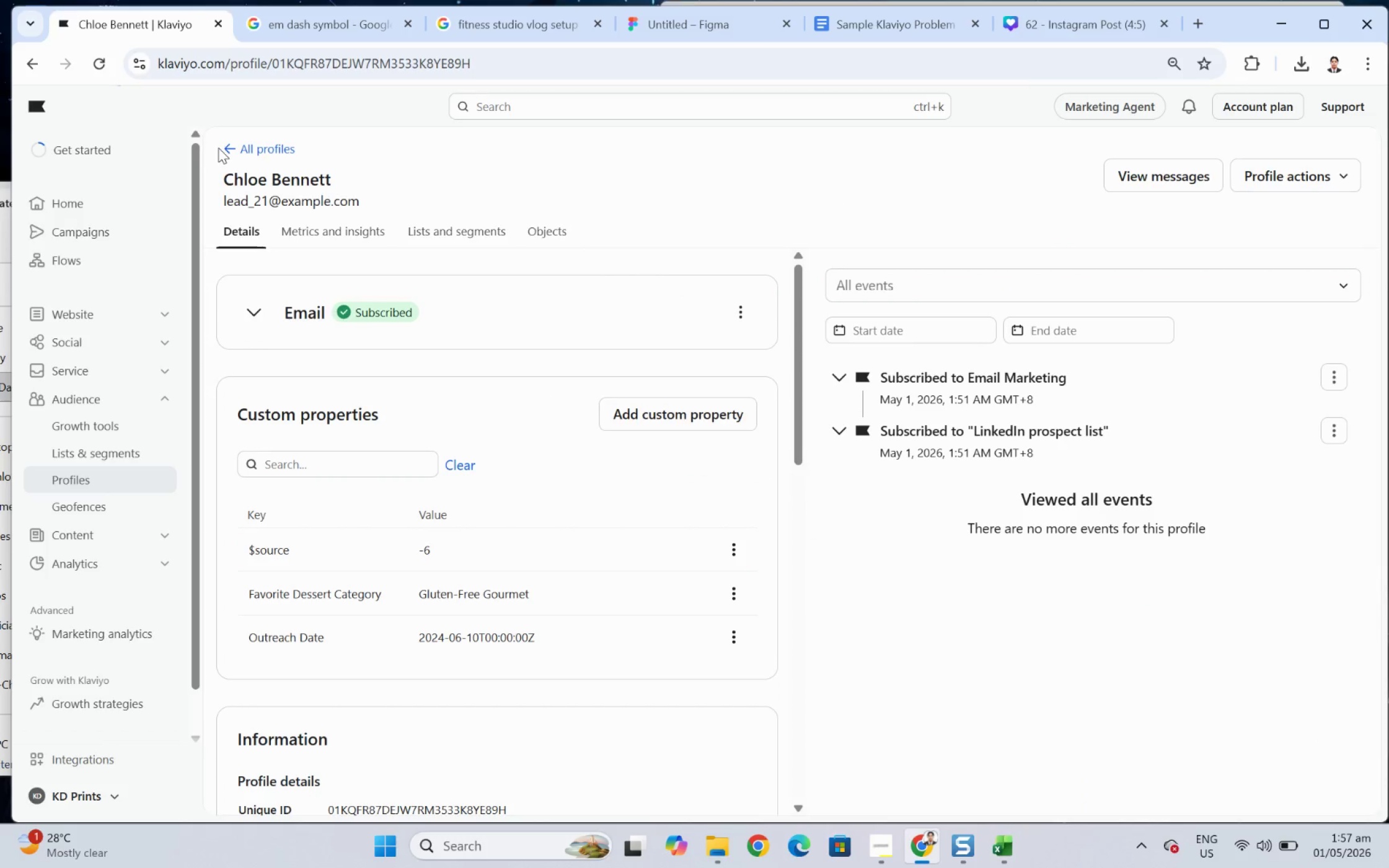 
wait(7.09)
 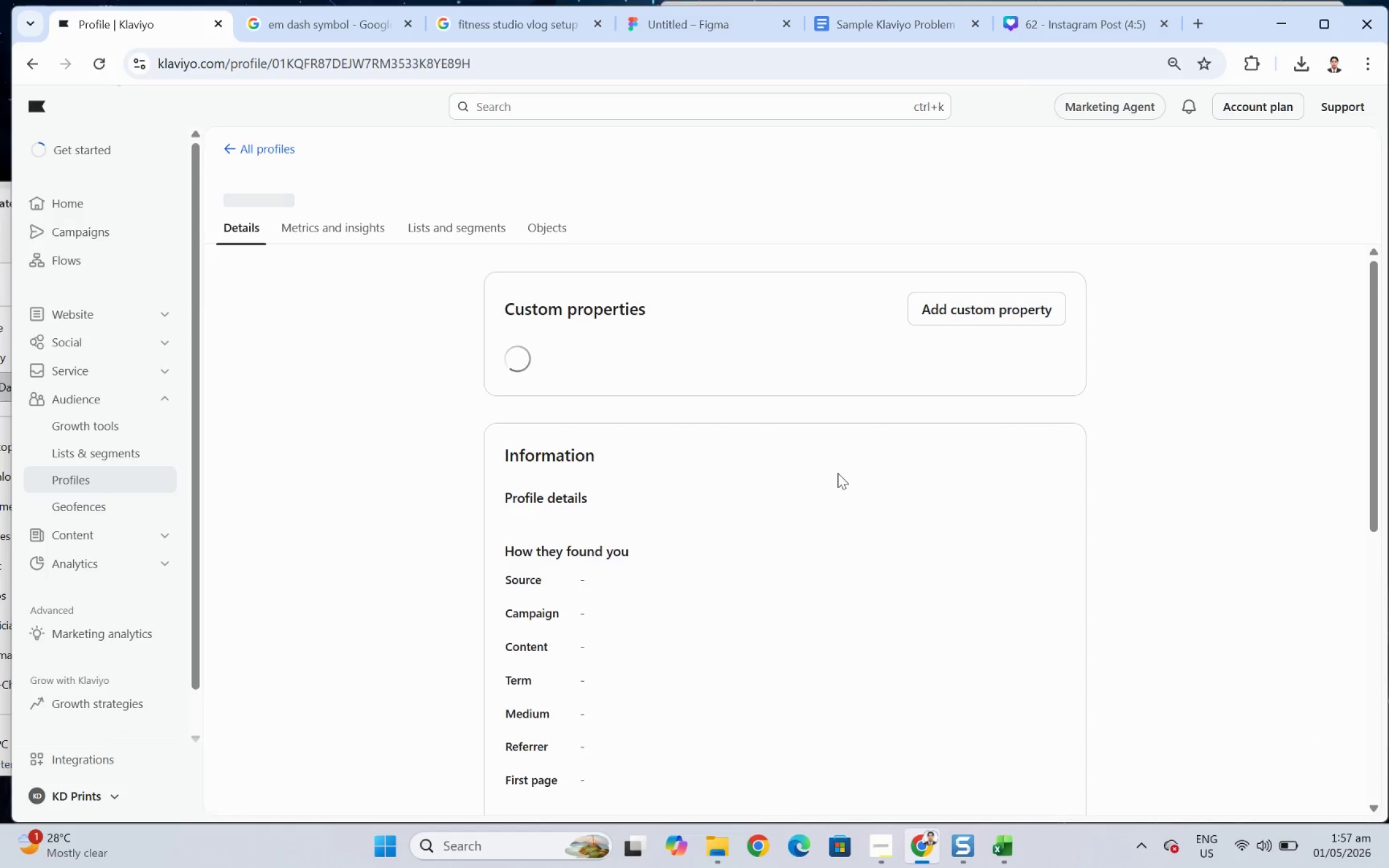 
left_click([240, 149])
 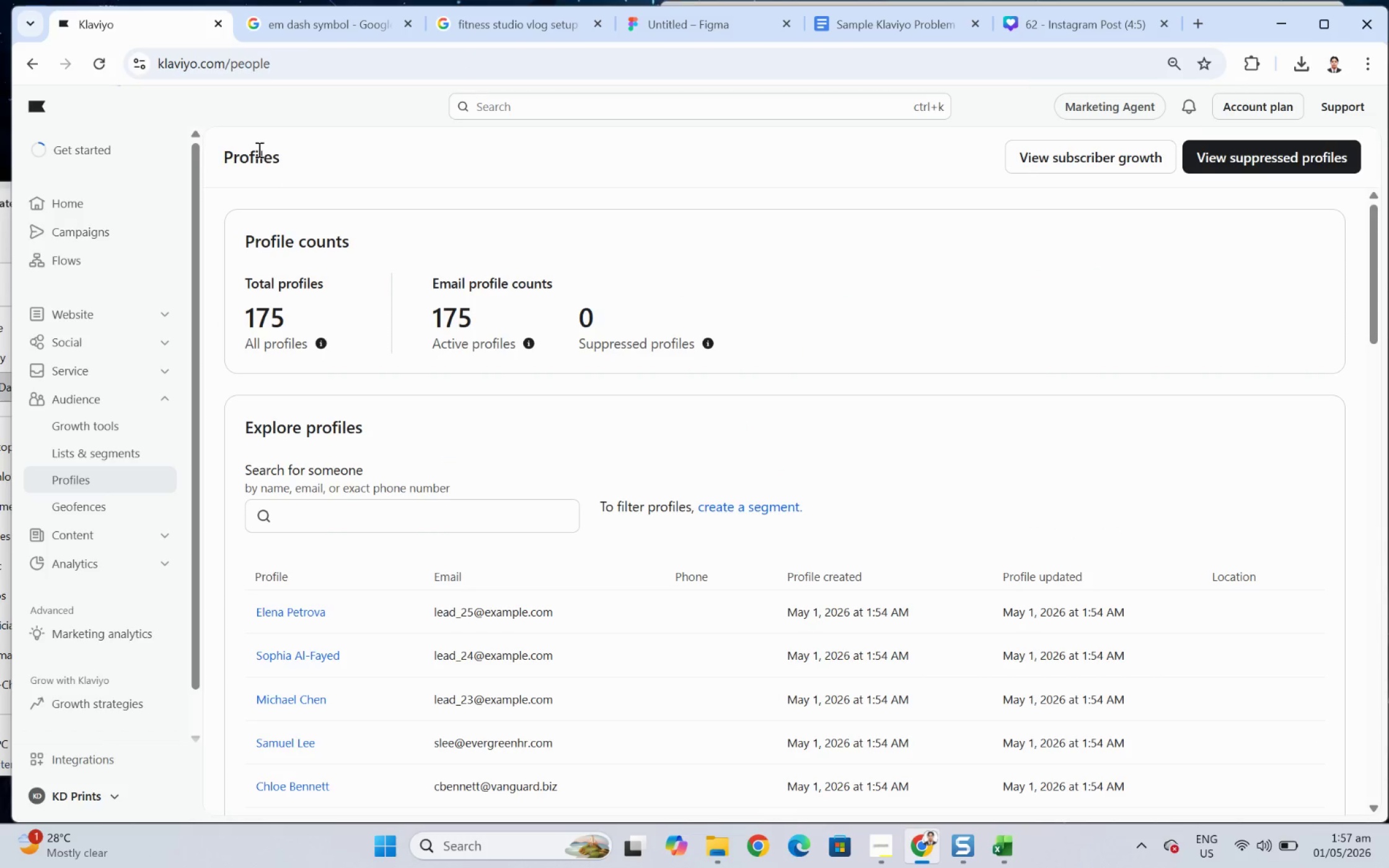 
scroll: coordinate [876, 584], scroll_direction: down, amount: 6.0
 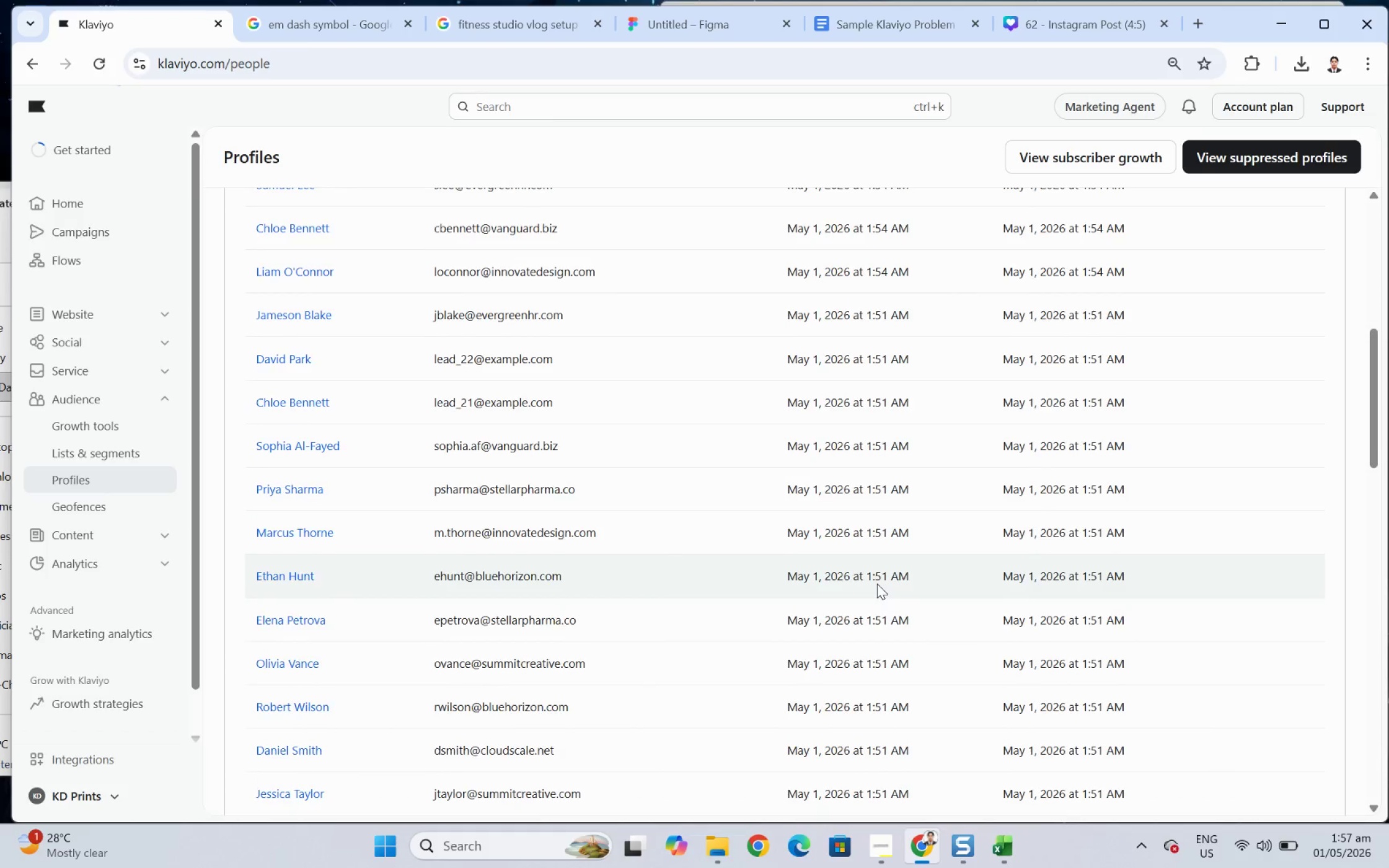 
scroll: coordinate [836, 541], scroll_direction: up, amount: 9.0
 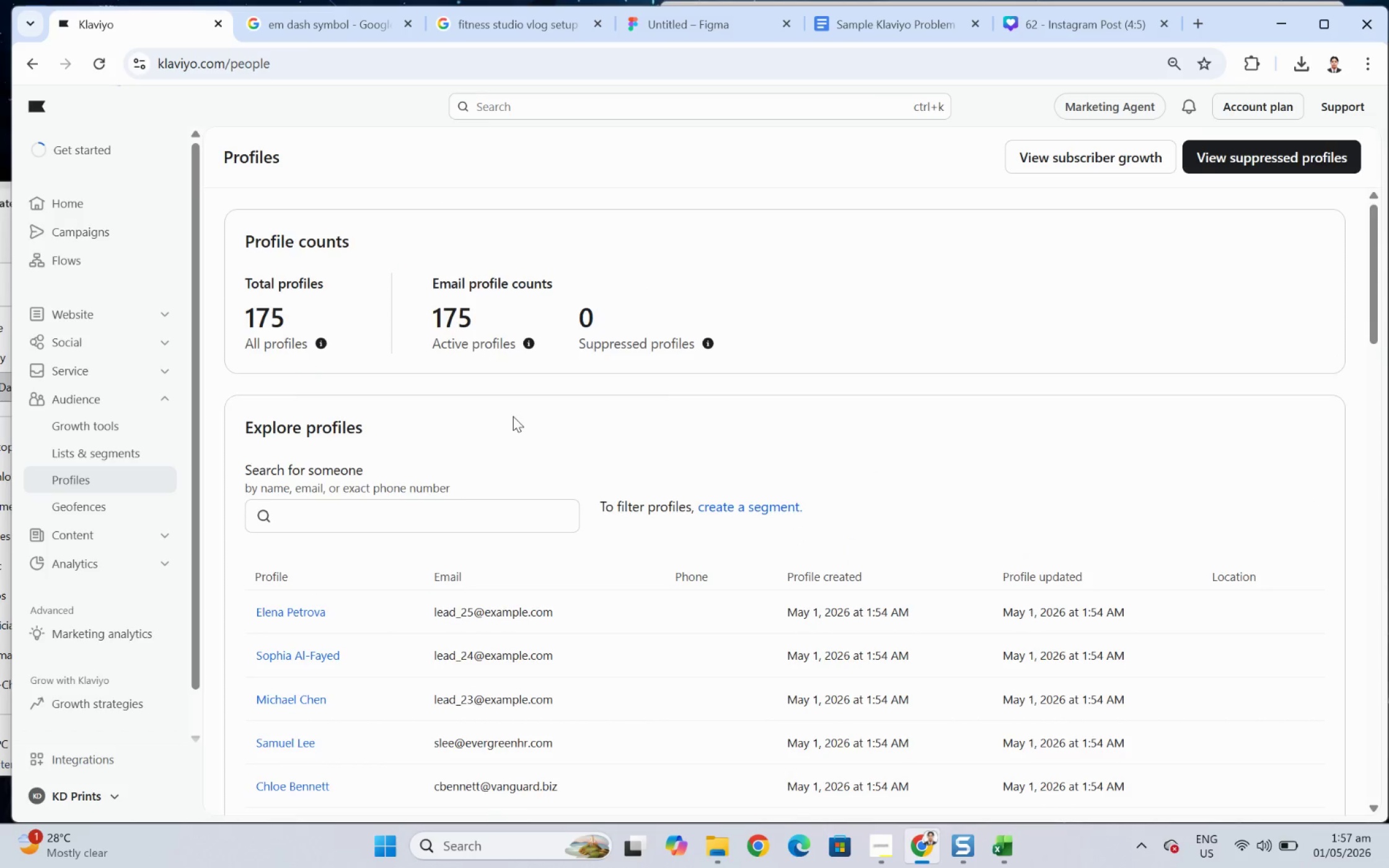 
scroll: coordinate [355, 683], scroll_direction: down, amount: 23.0
 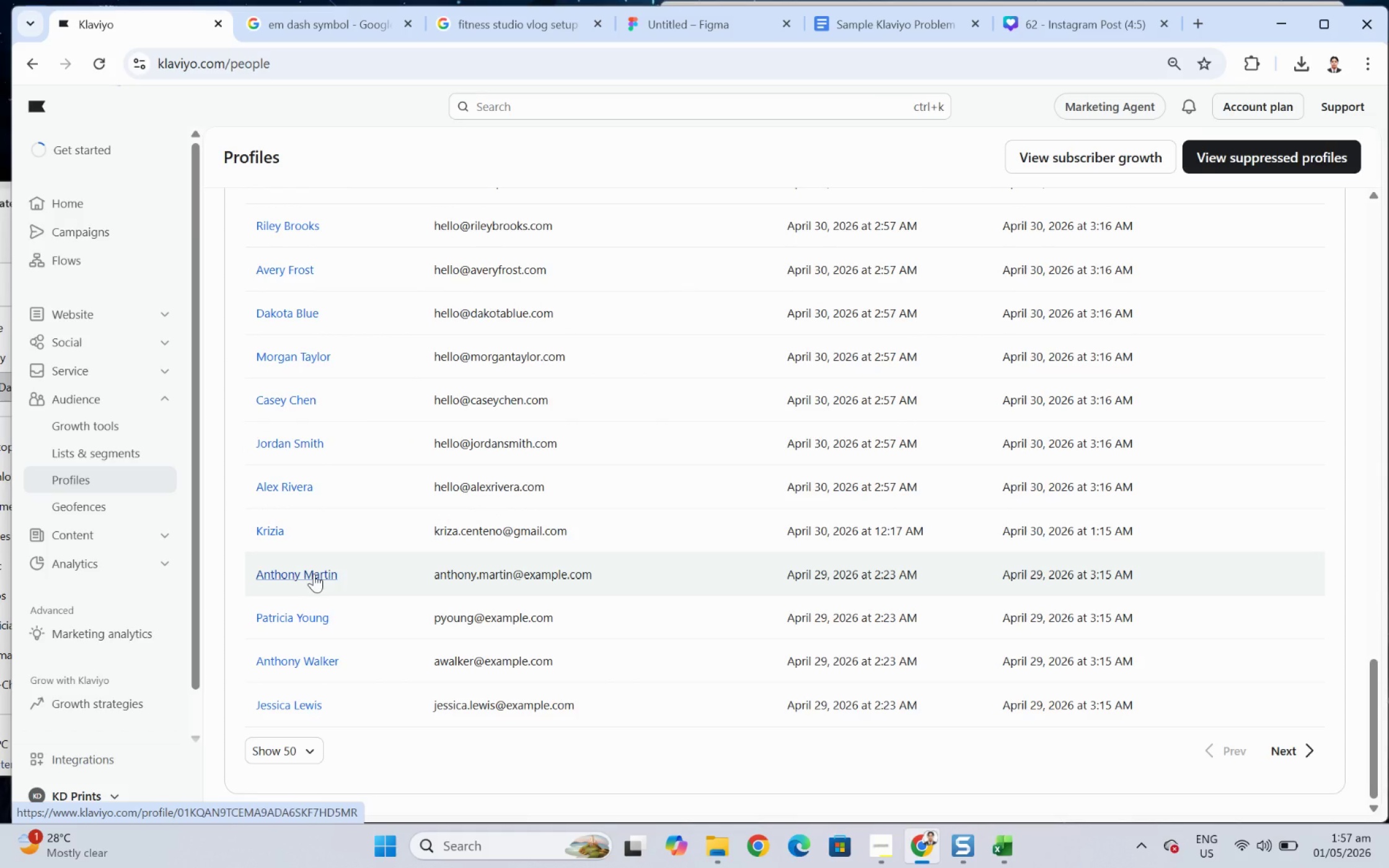 
scroll: coordinate [390, 348], scroll_direction: up, amount: 27.0
 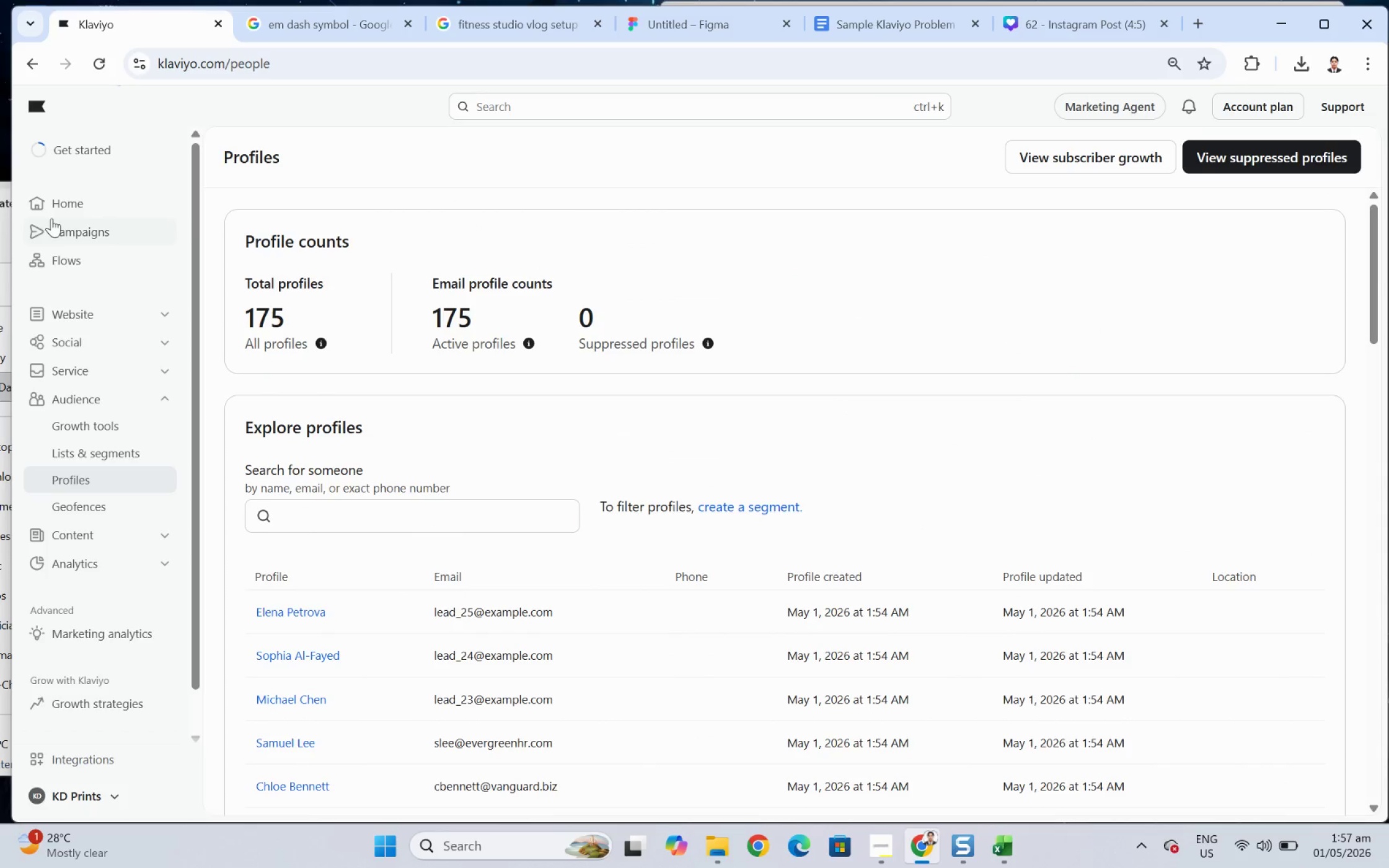 
left_click([66, 208])
 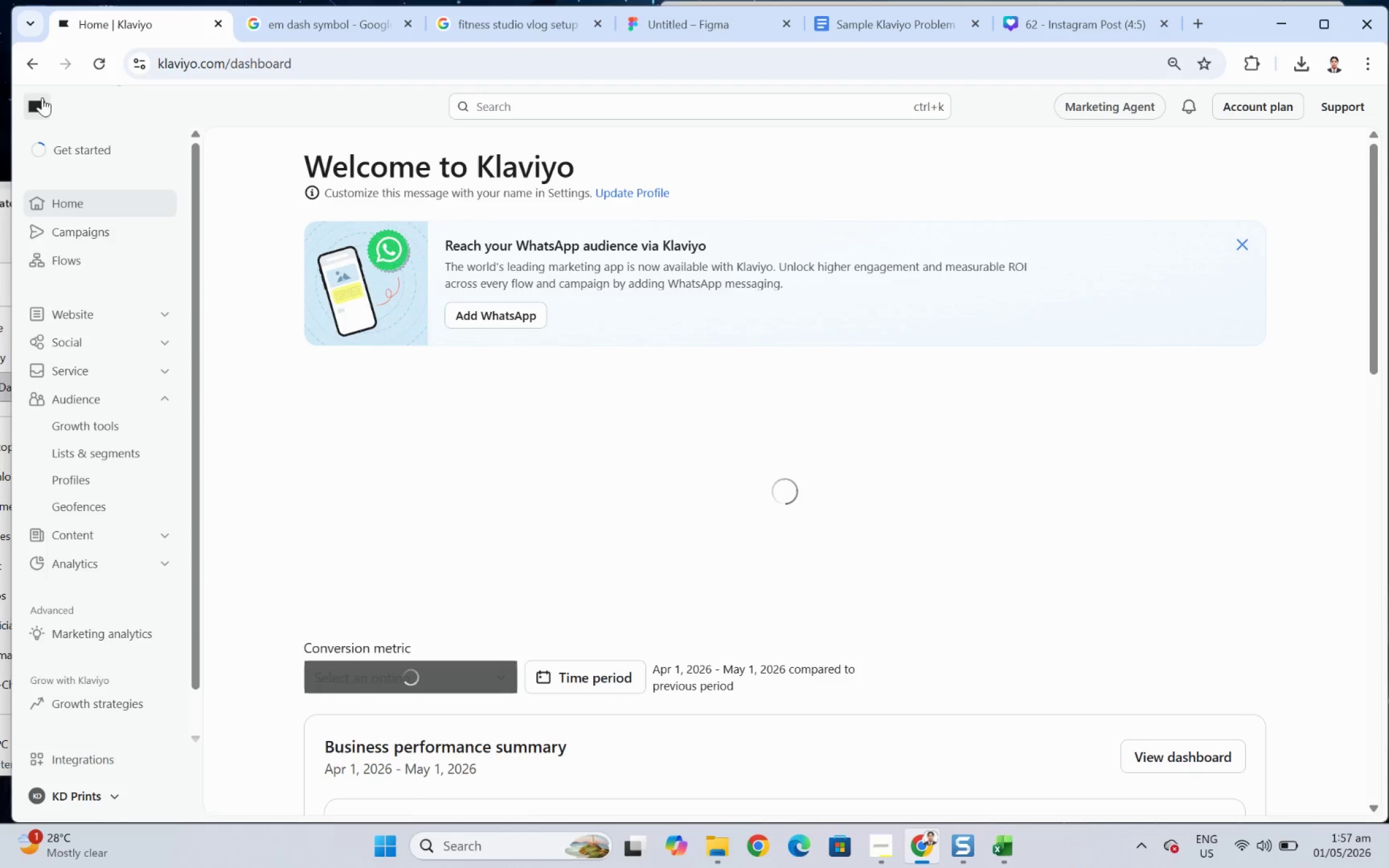 
double_click([30, 67])
 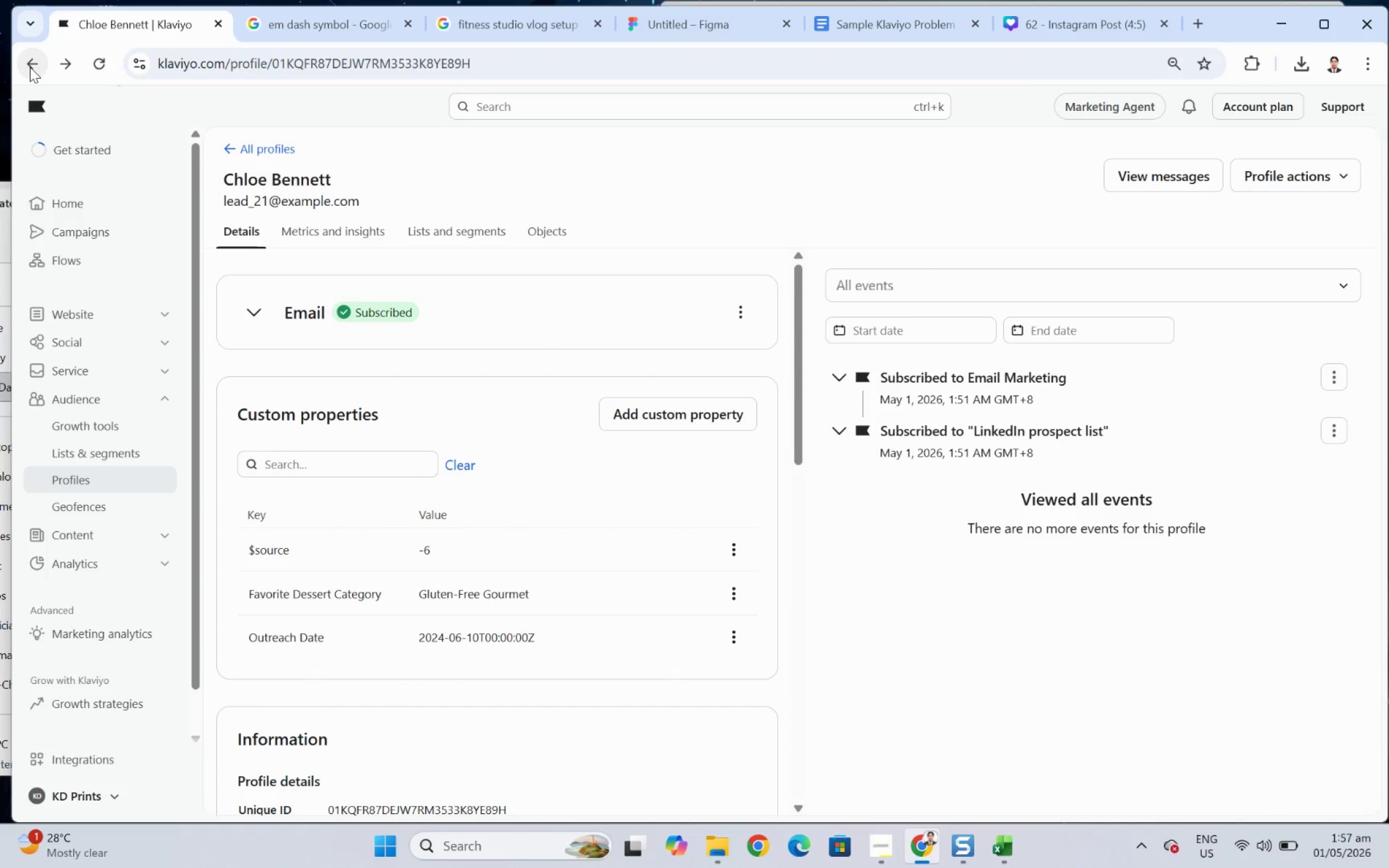 
left_click([30, 67])
 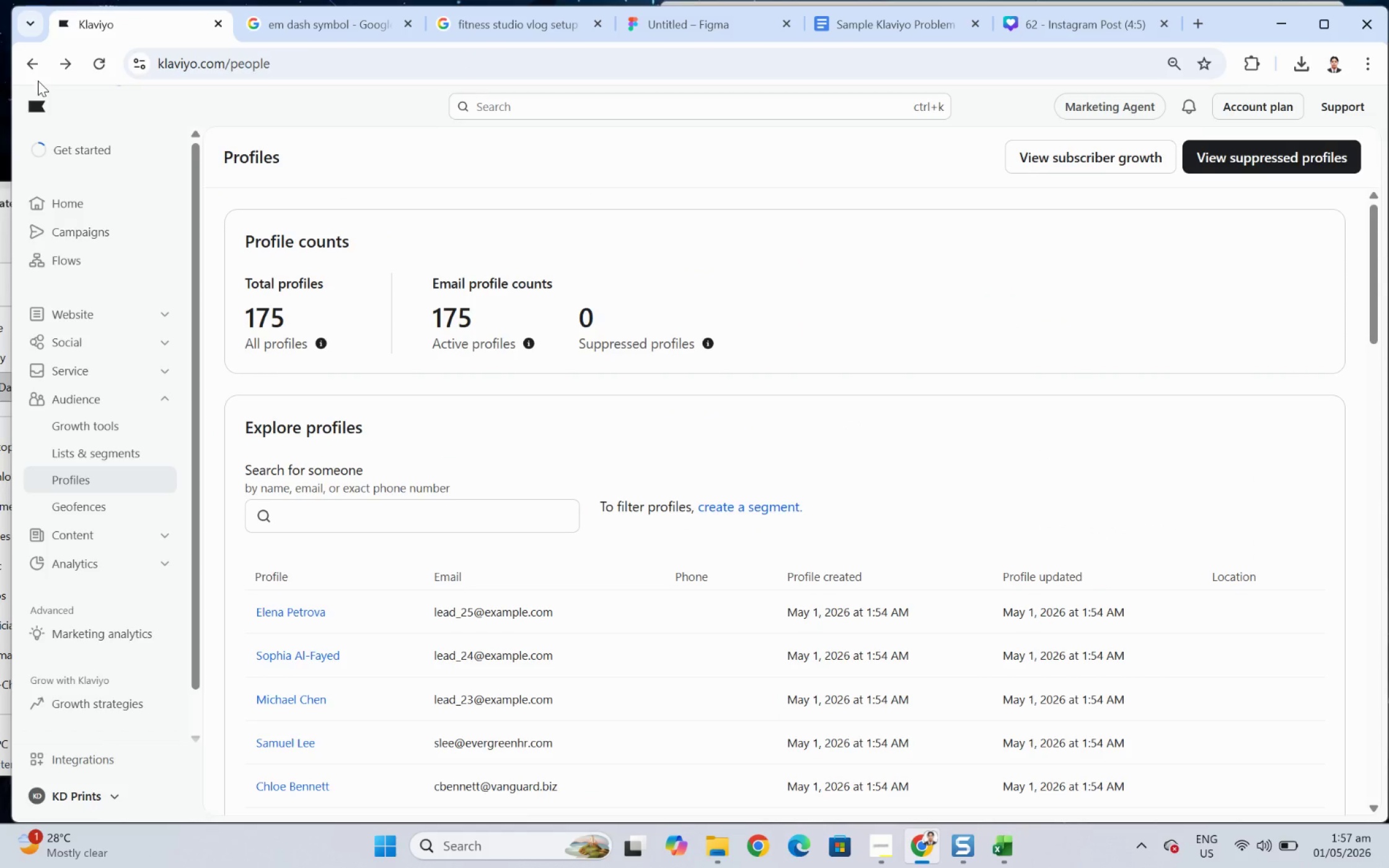 
left_click([41, 68])
 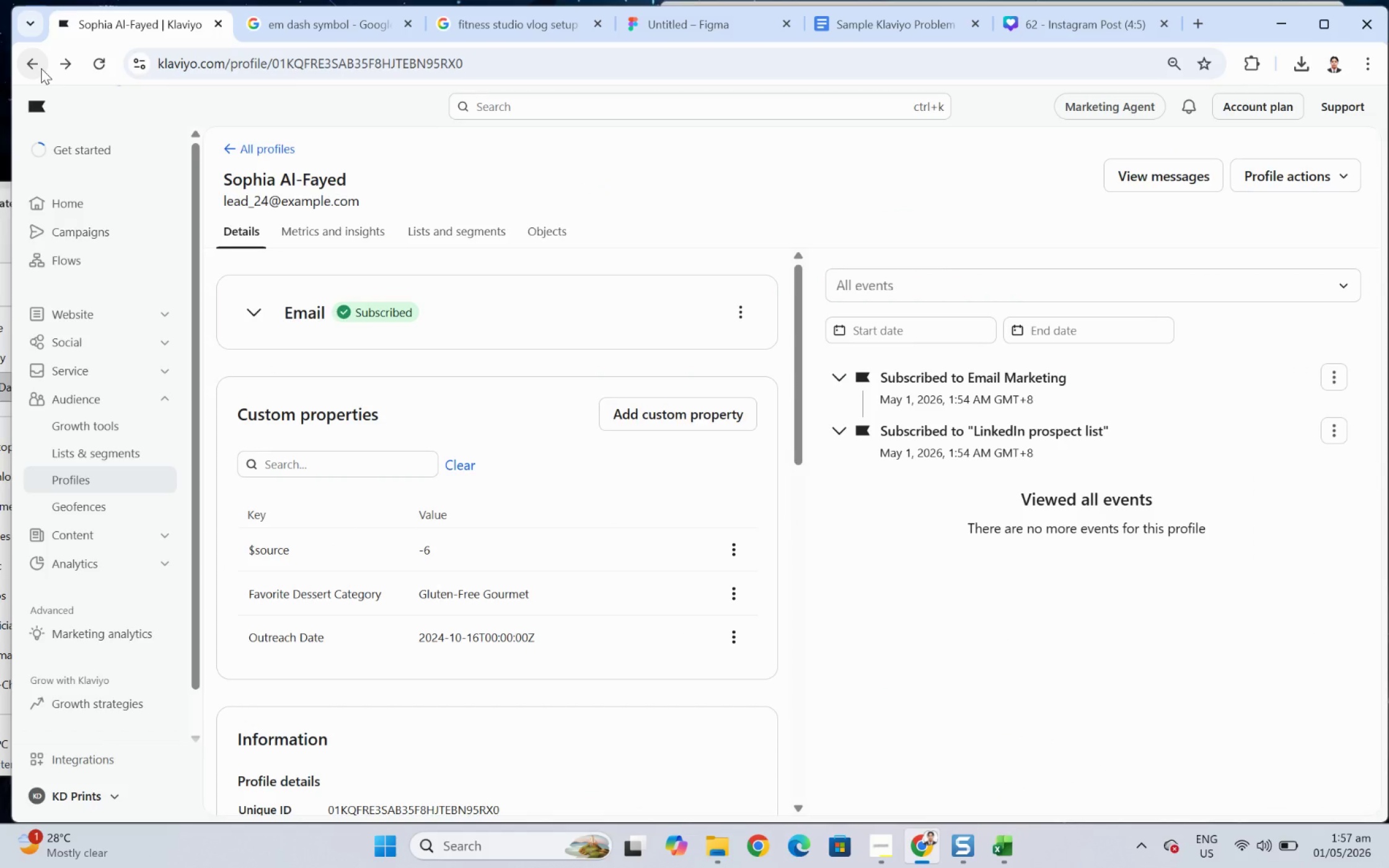 
left_click([41, 68])
 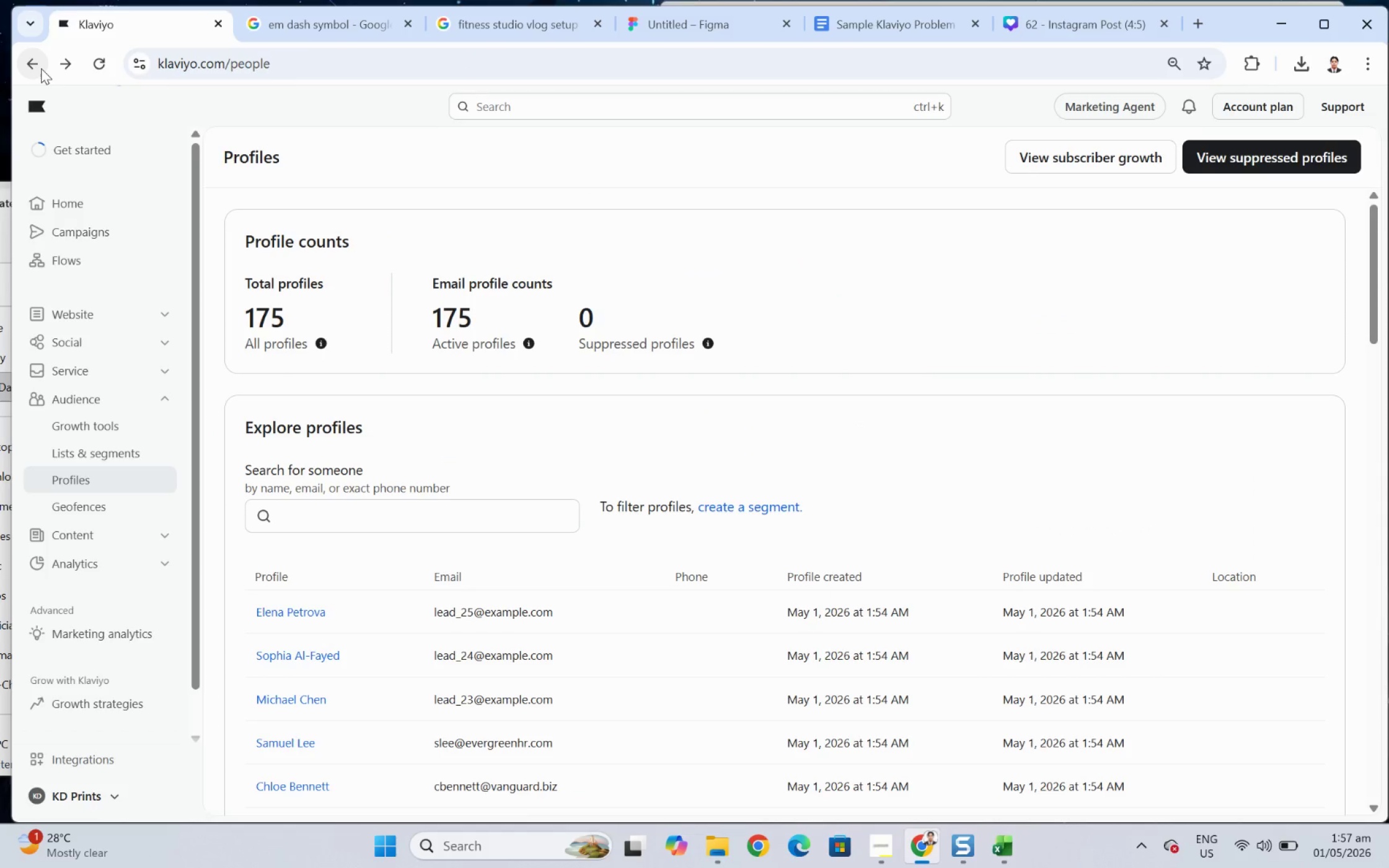 
left_click([41, 68])
 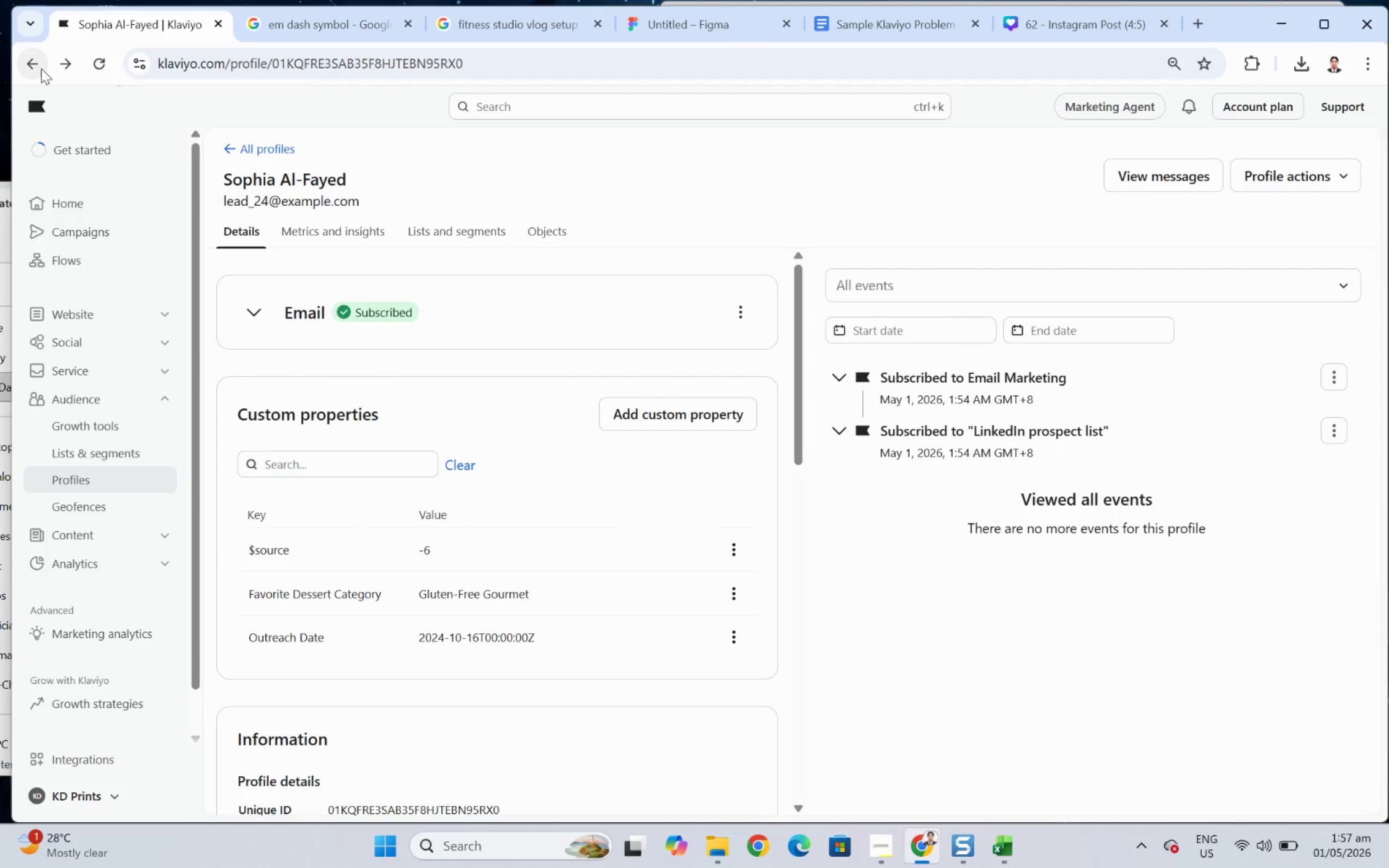 
left_click([41, 68])
 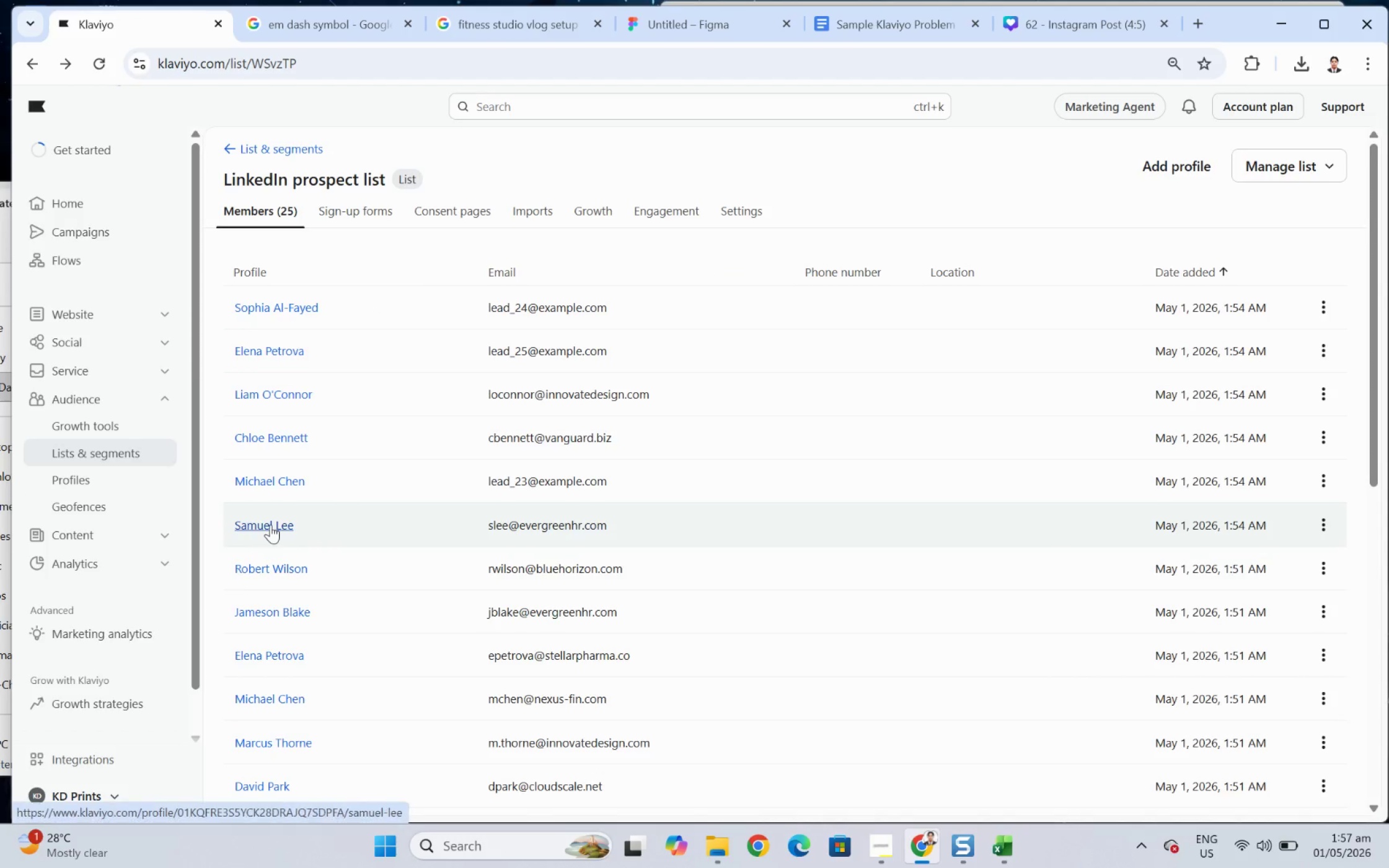 
left_click([270, 524])
 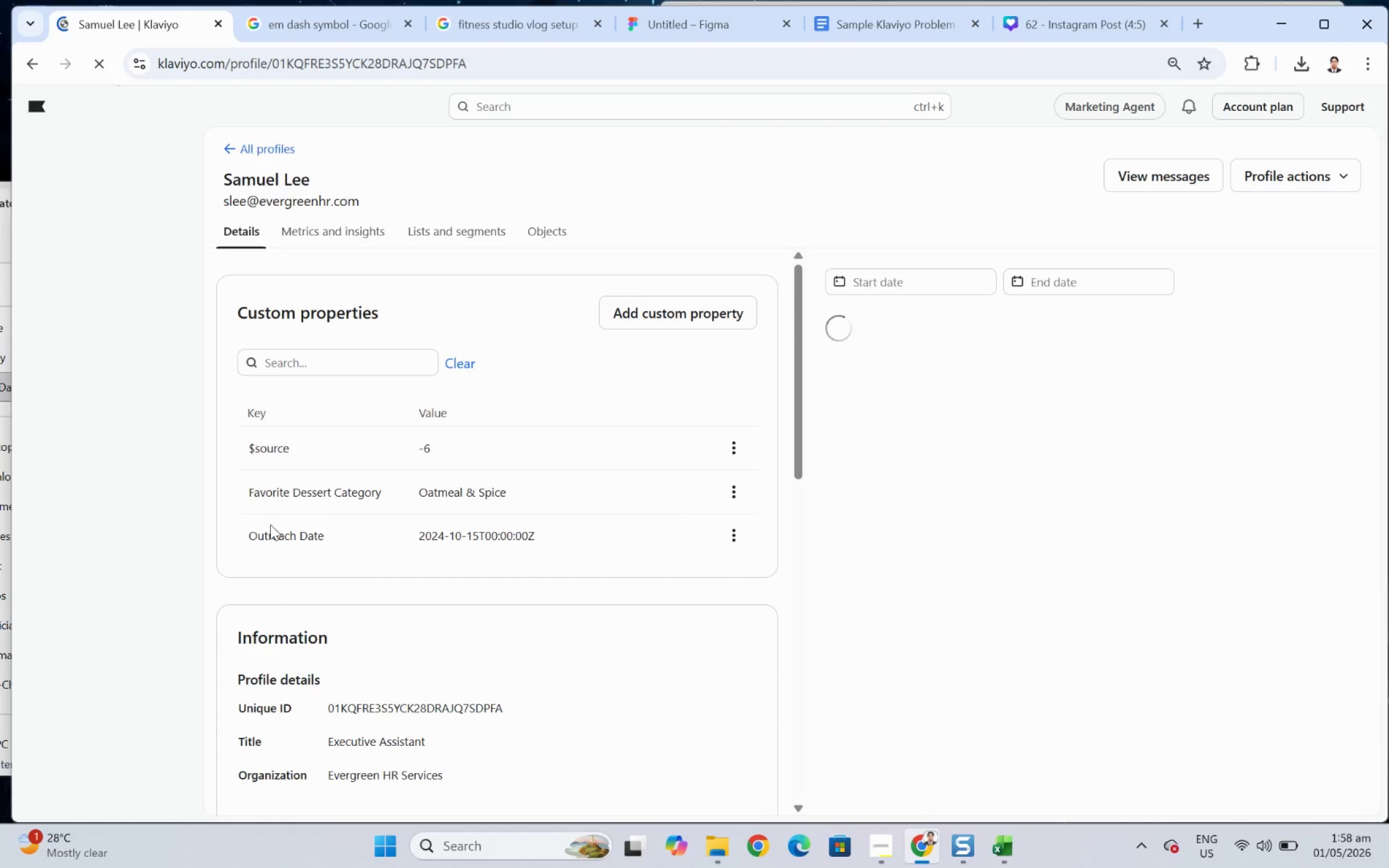 
scroll: coordinate [627, 533], scroll_direction: down, amount: 1.0
 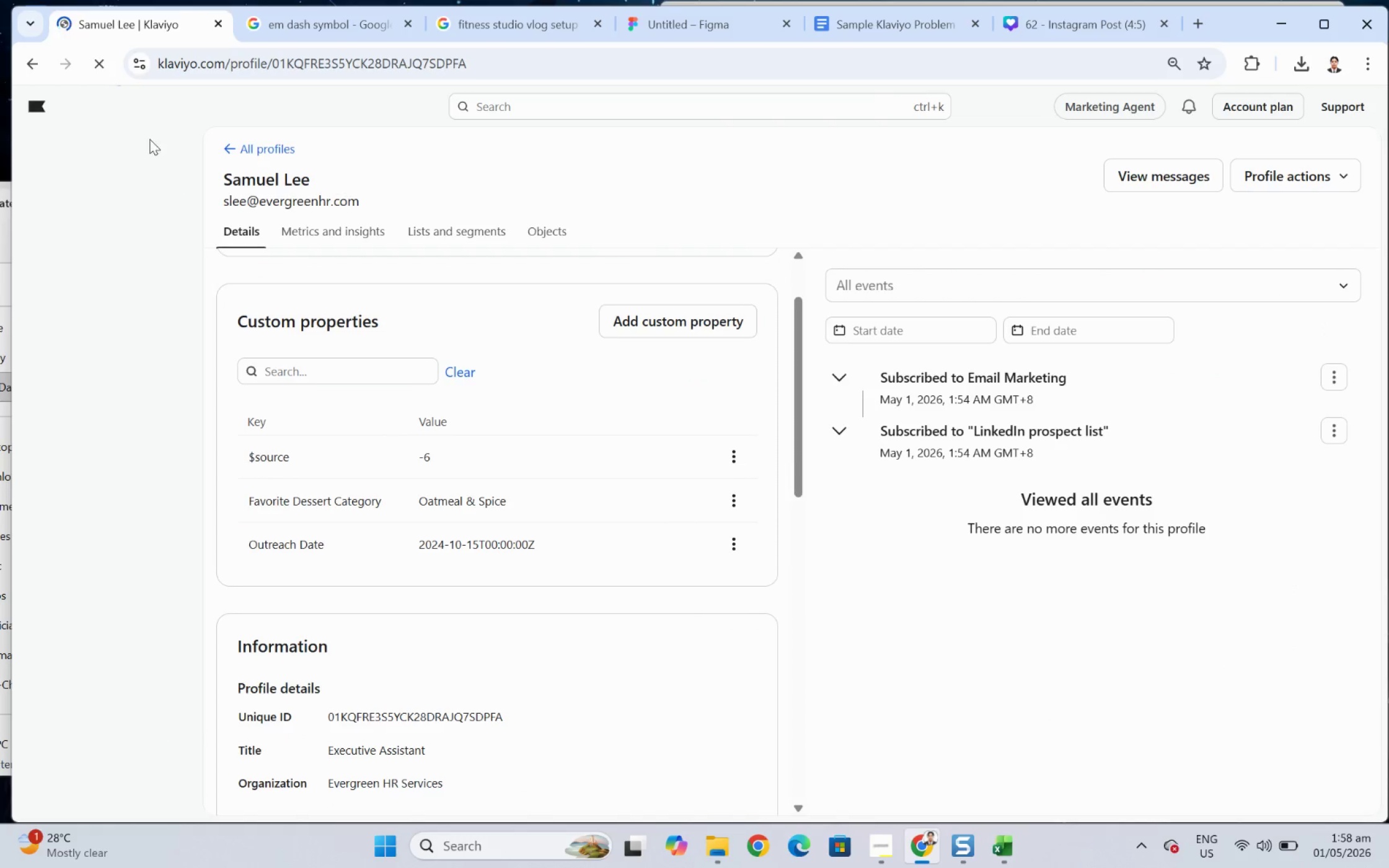 
left_click([36, 60])
 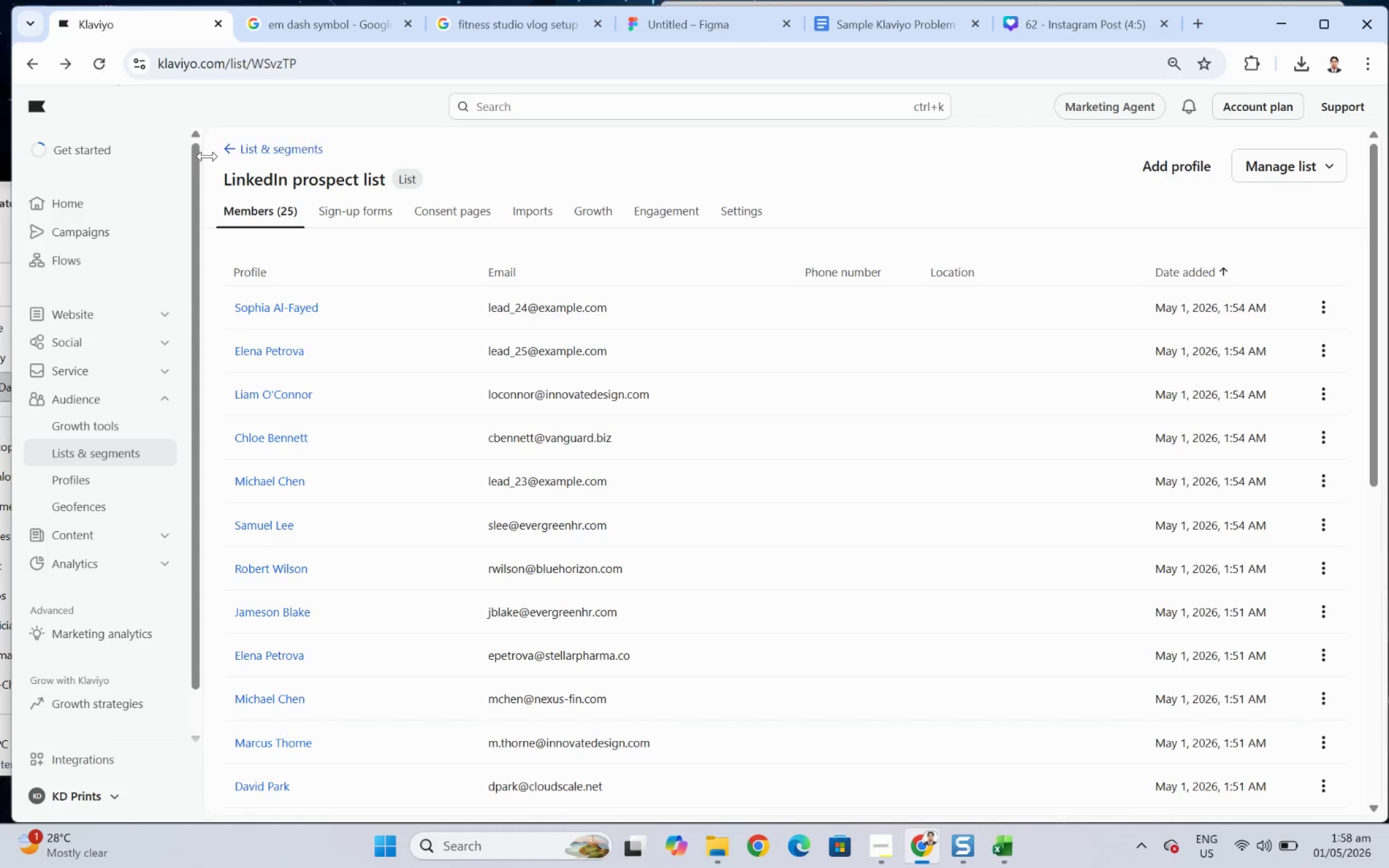 
left_click([232, 156])
 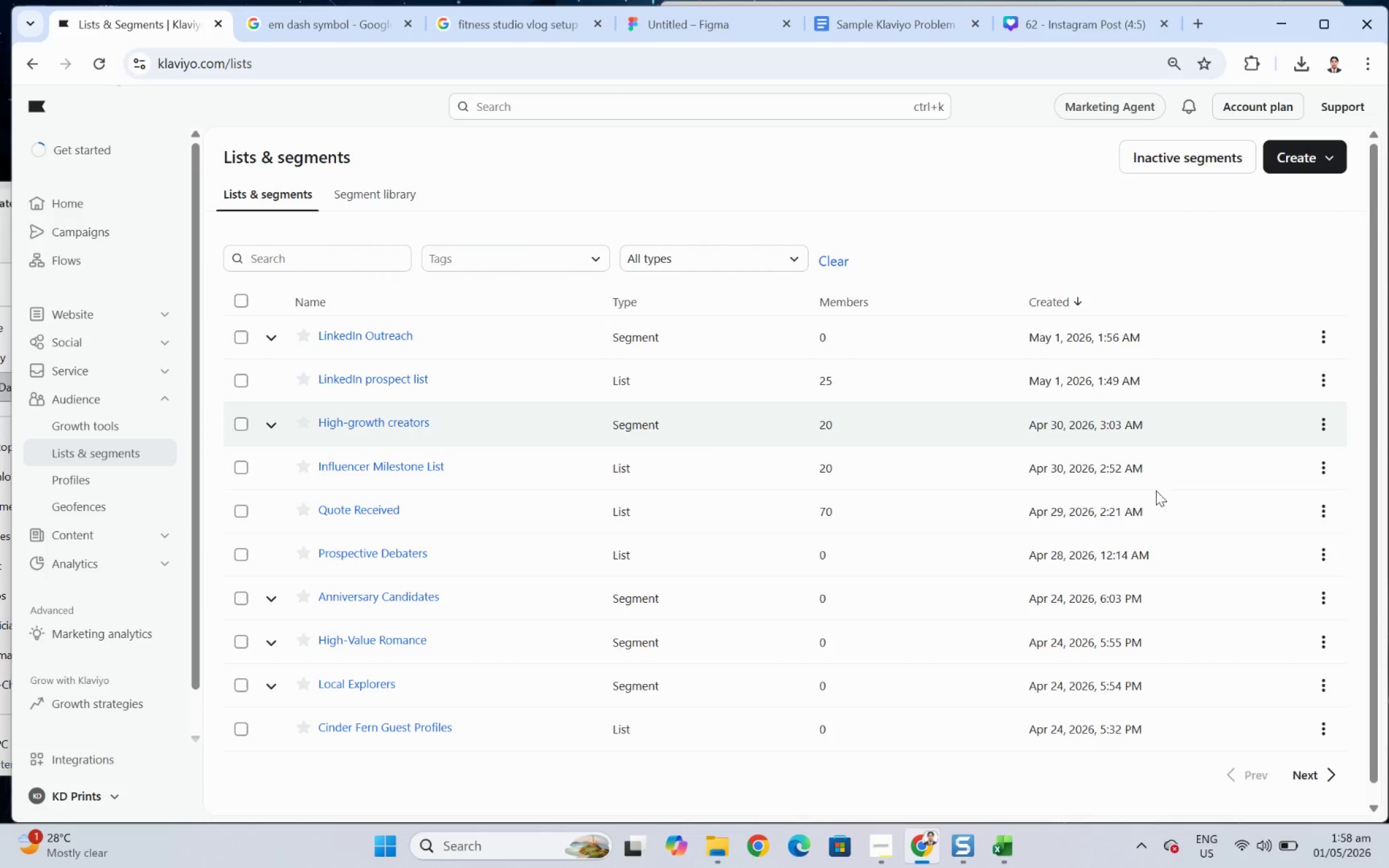 
left_click([887, 851])